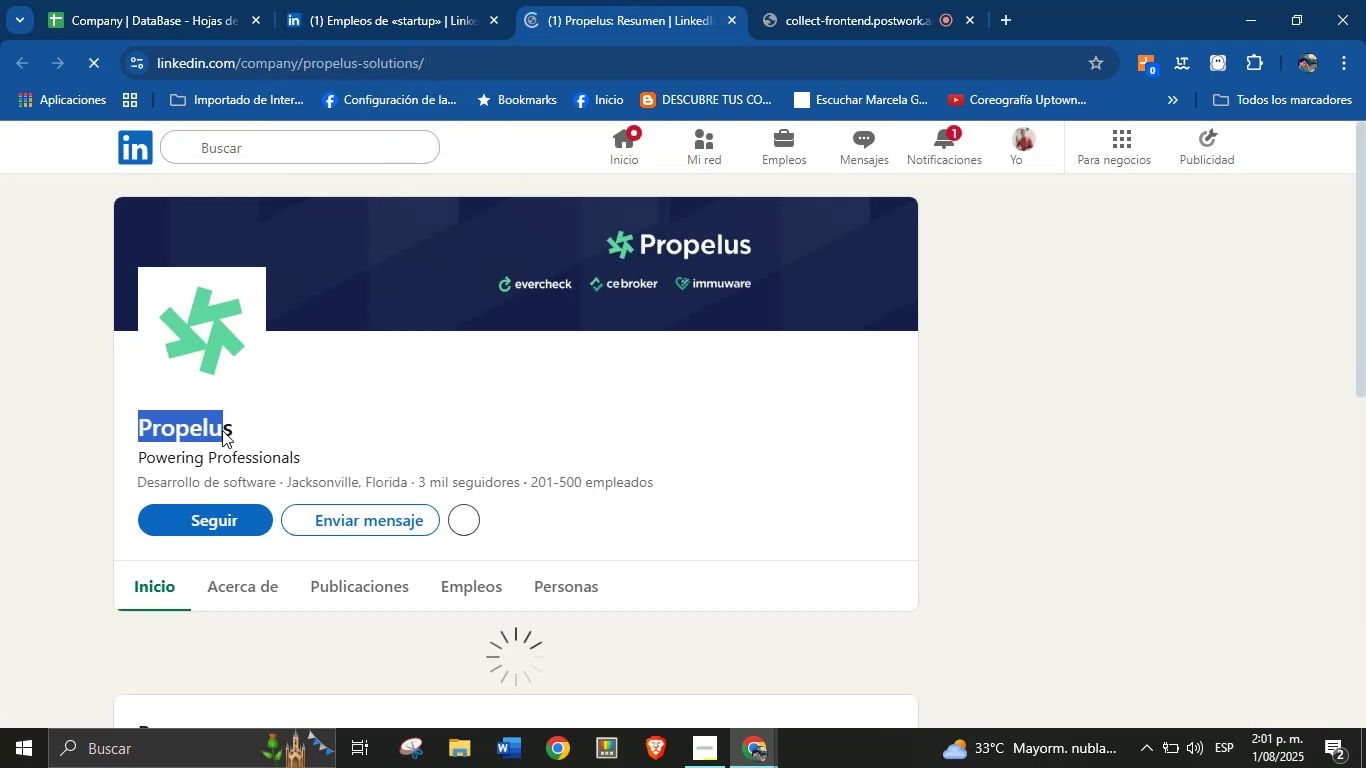 
left_click([245, 433])
 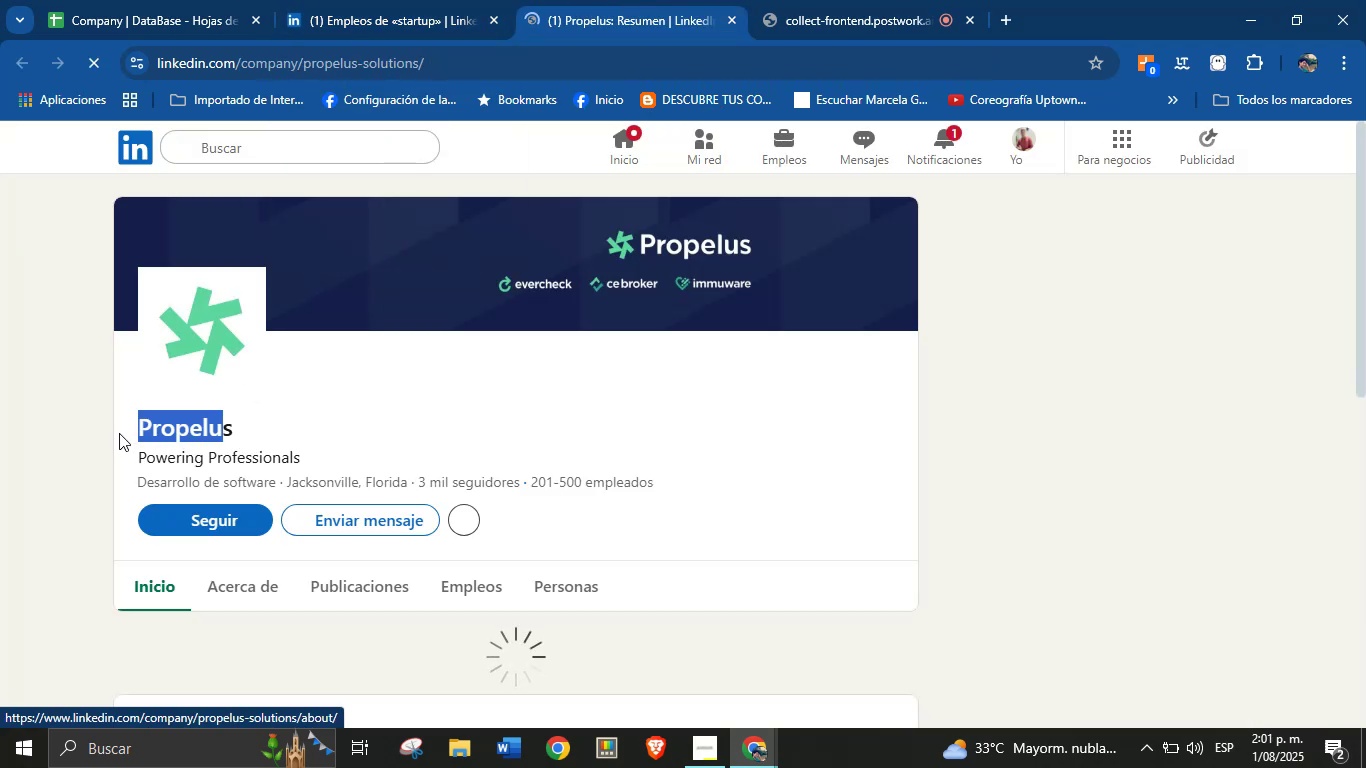 
left_click([131, 426])
 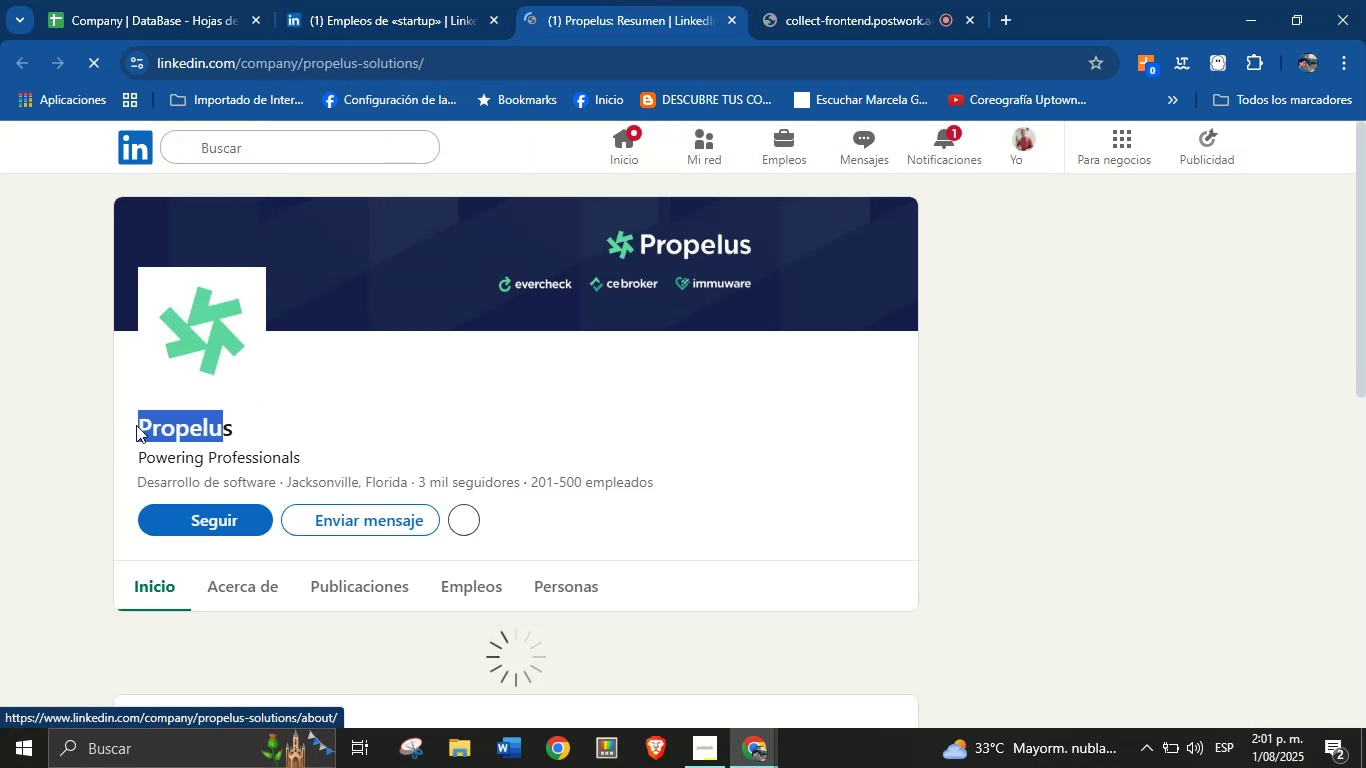 
left_click_drag(start_coordinate=[141, 425], to_coordinate=[231, 428])
 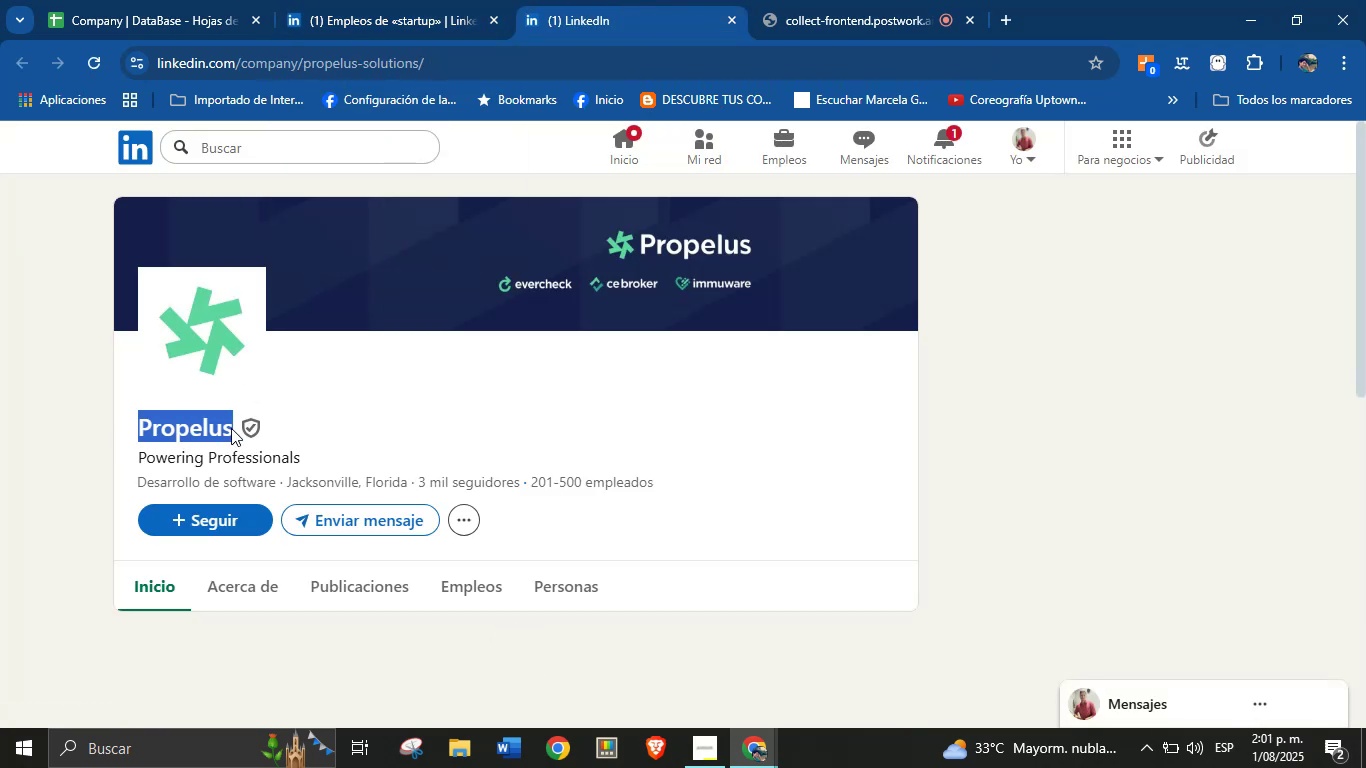 
right_click([231, 428])
 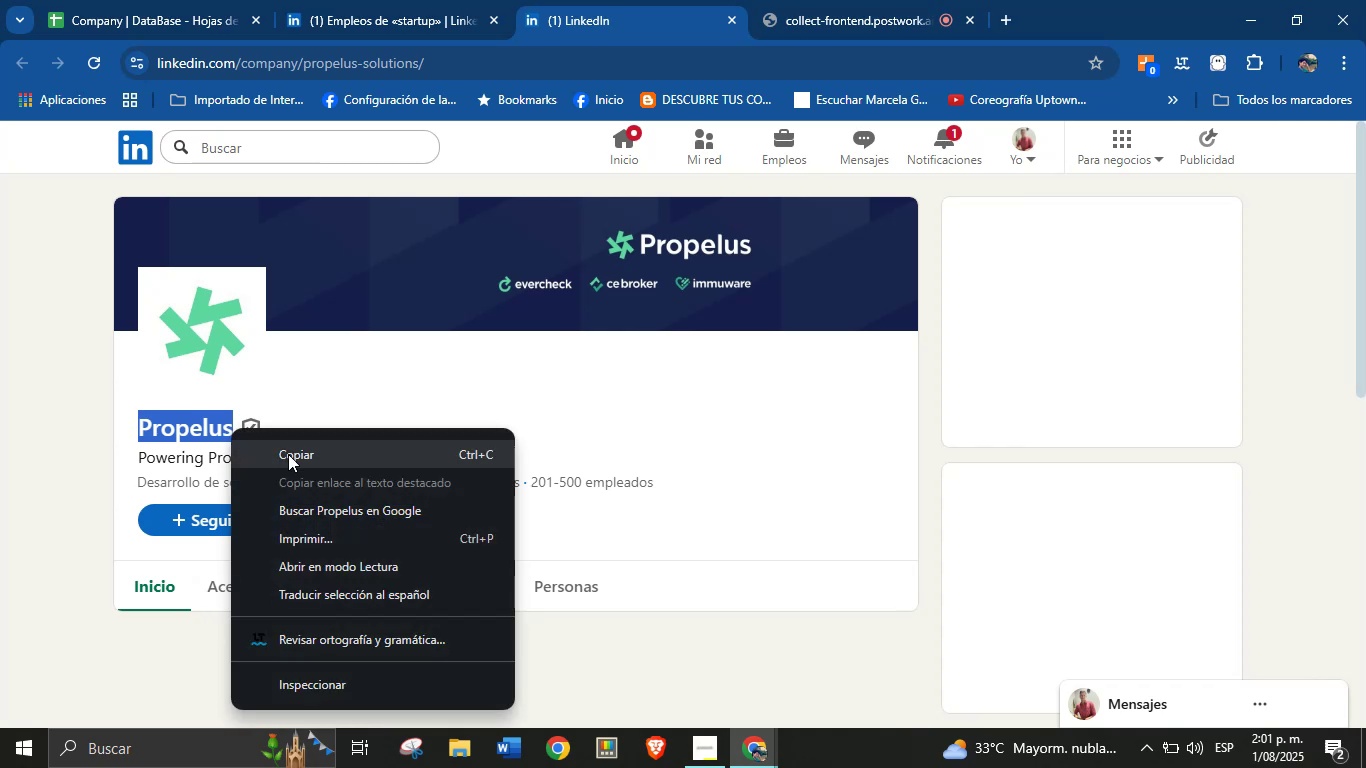 
left_click([290, 454])
 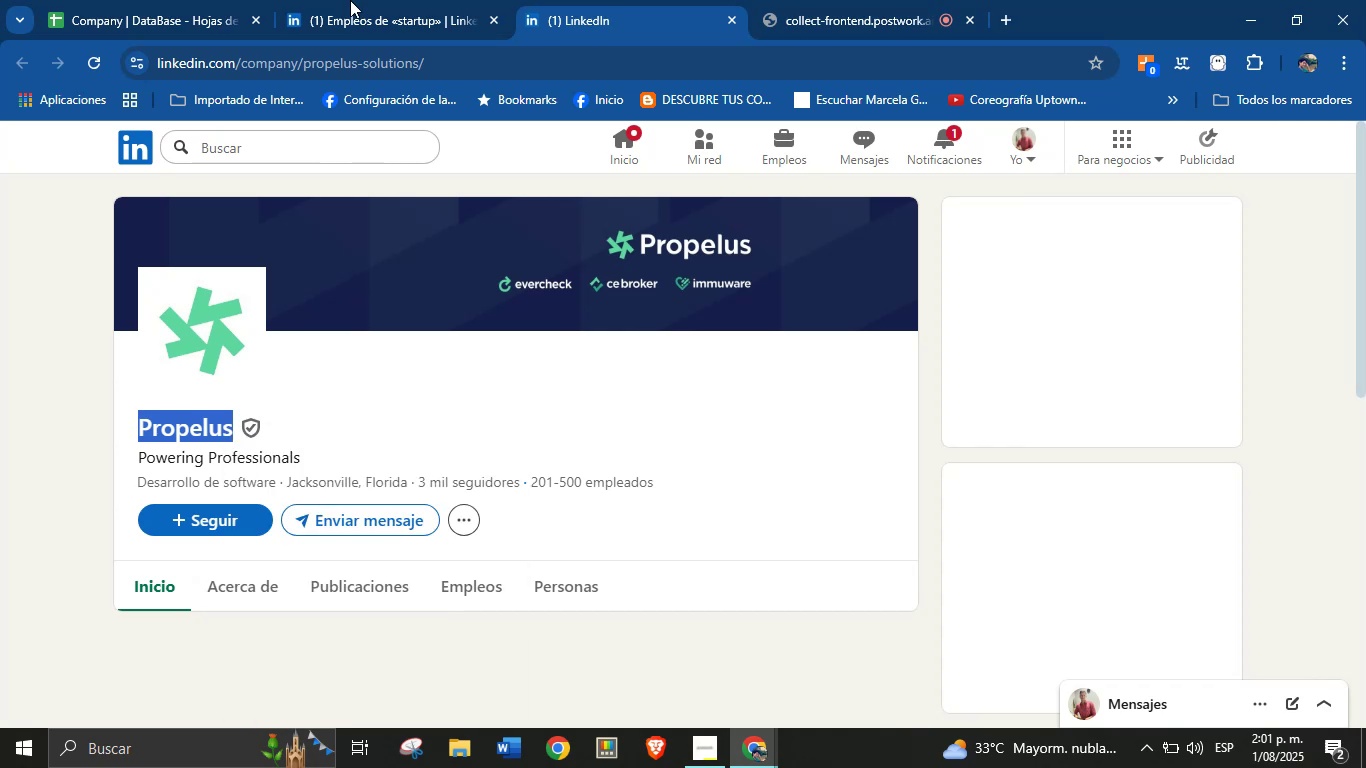 
left_click([342, 0])
 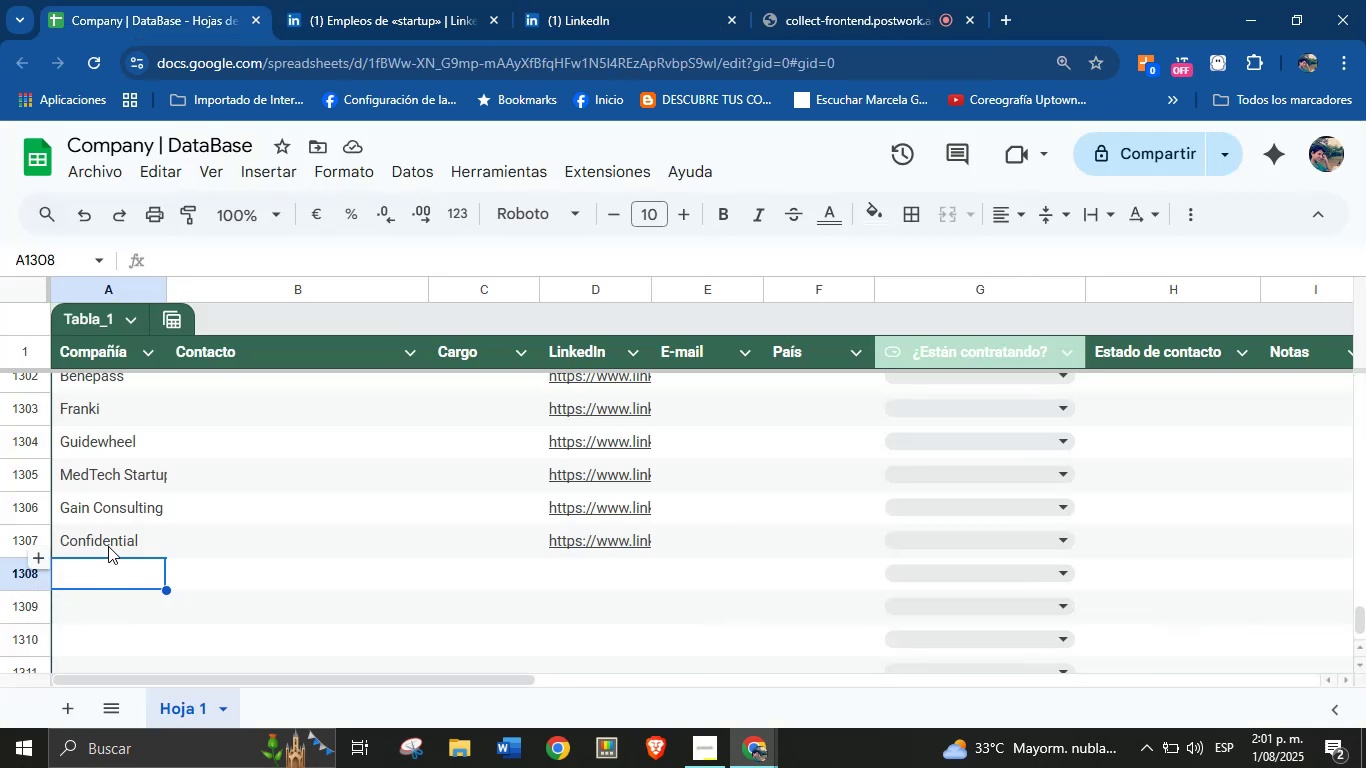 
left_click([108, 578])
 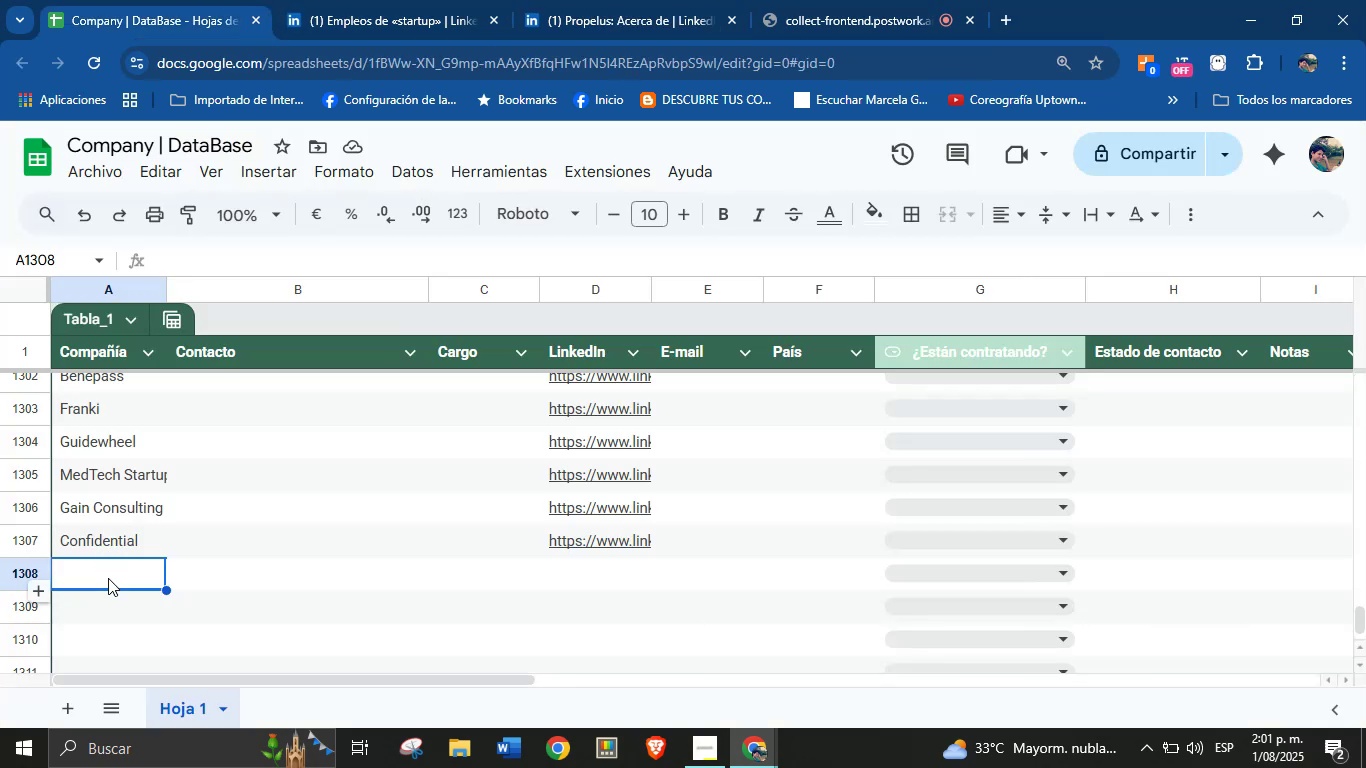 
key(Control+V)
 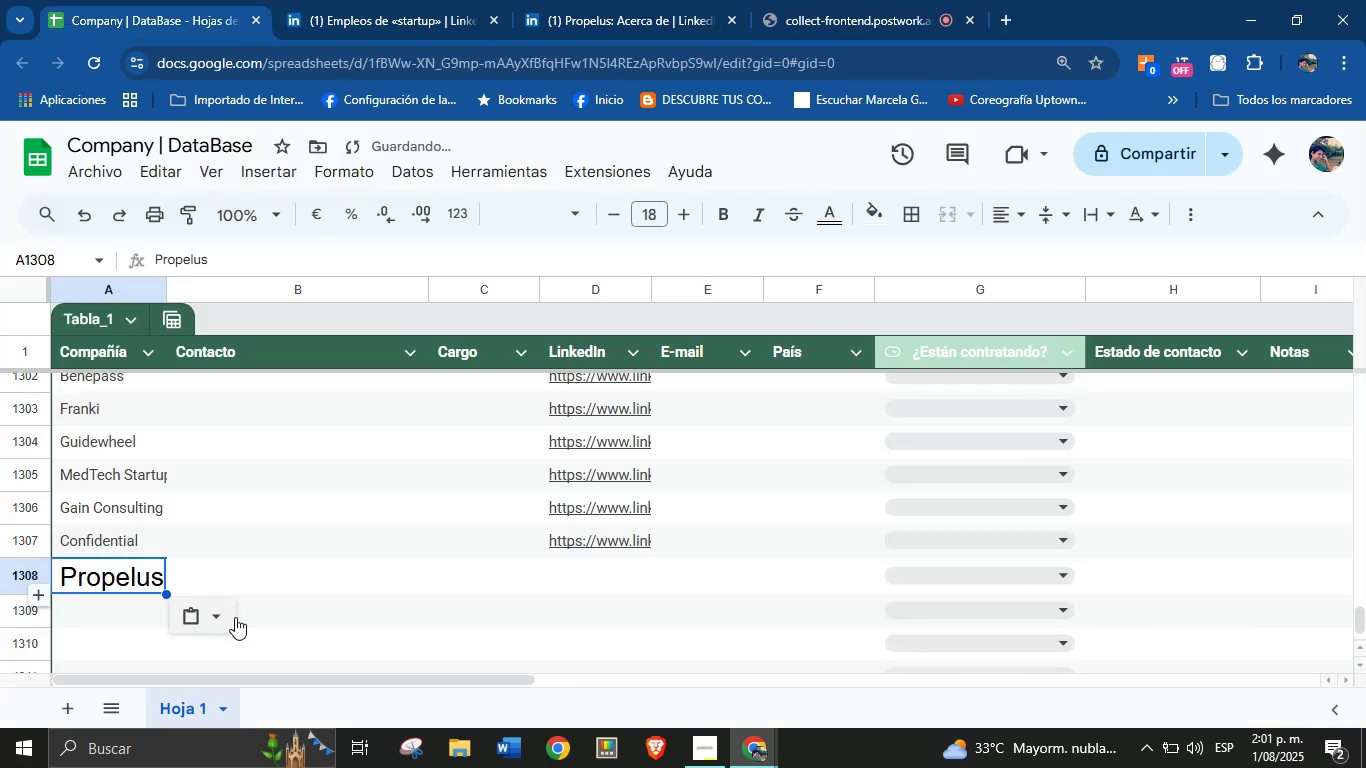 
left_click([209, 616])
 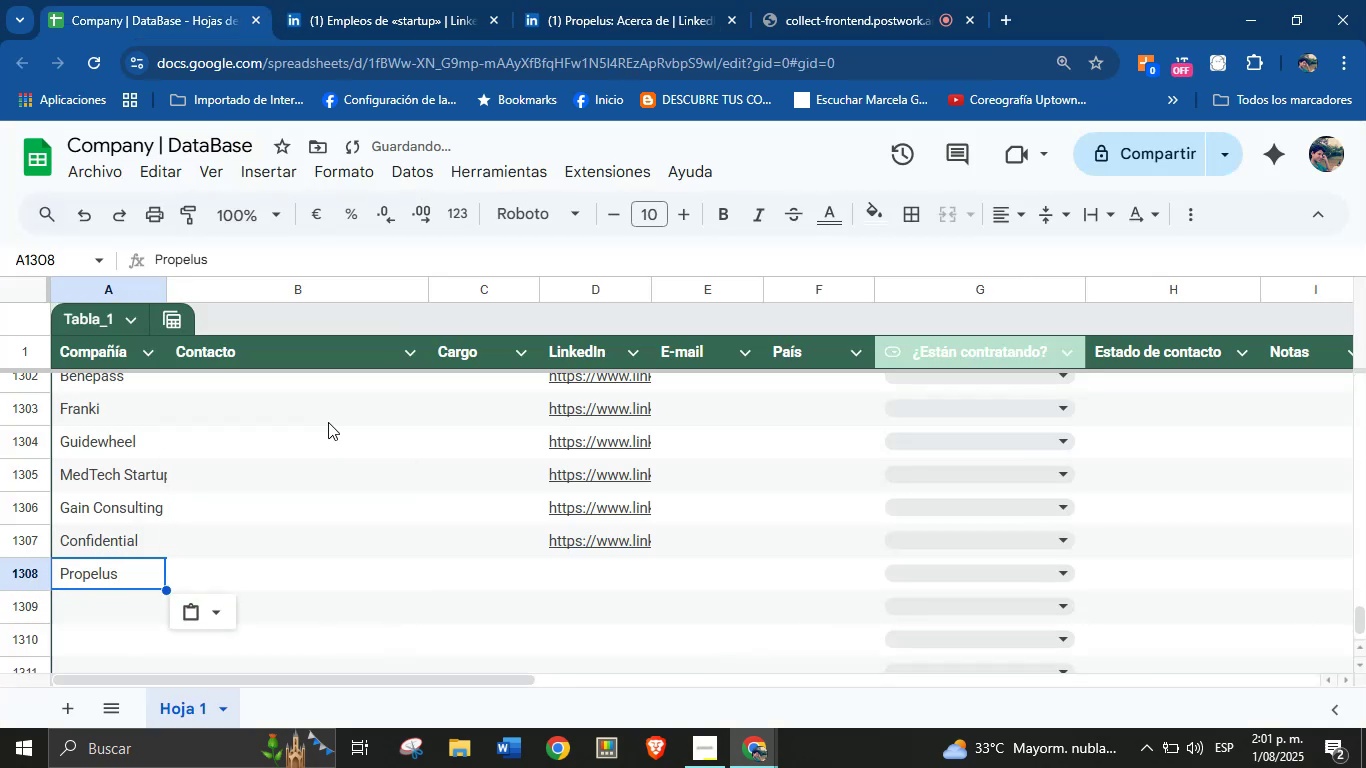 
left_click([621, 0])
 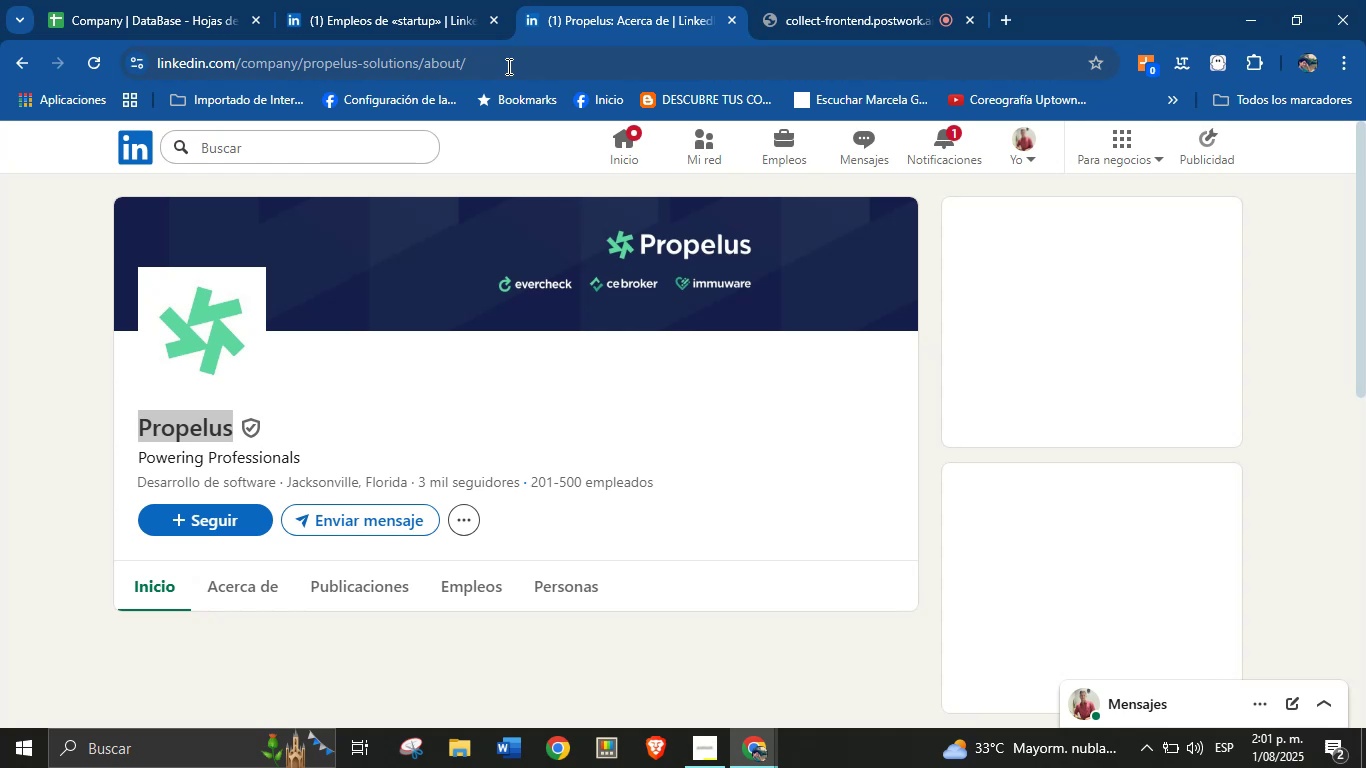 
double_click([507, 66])
 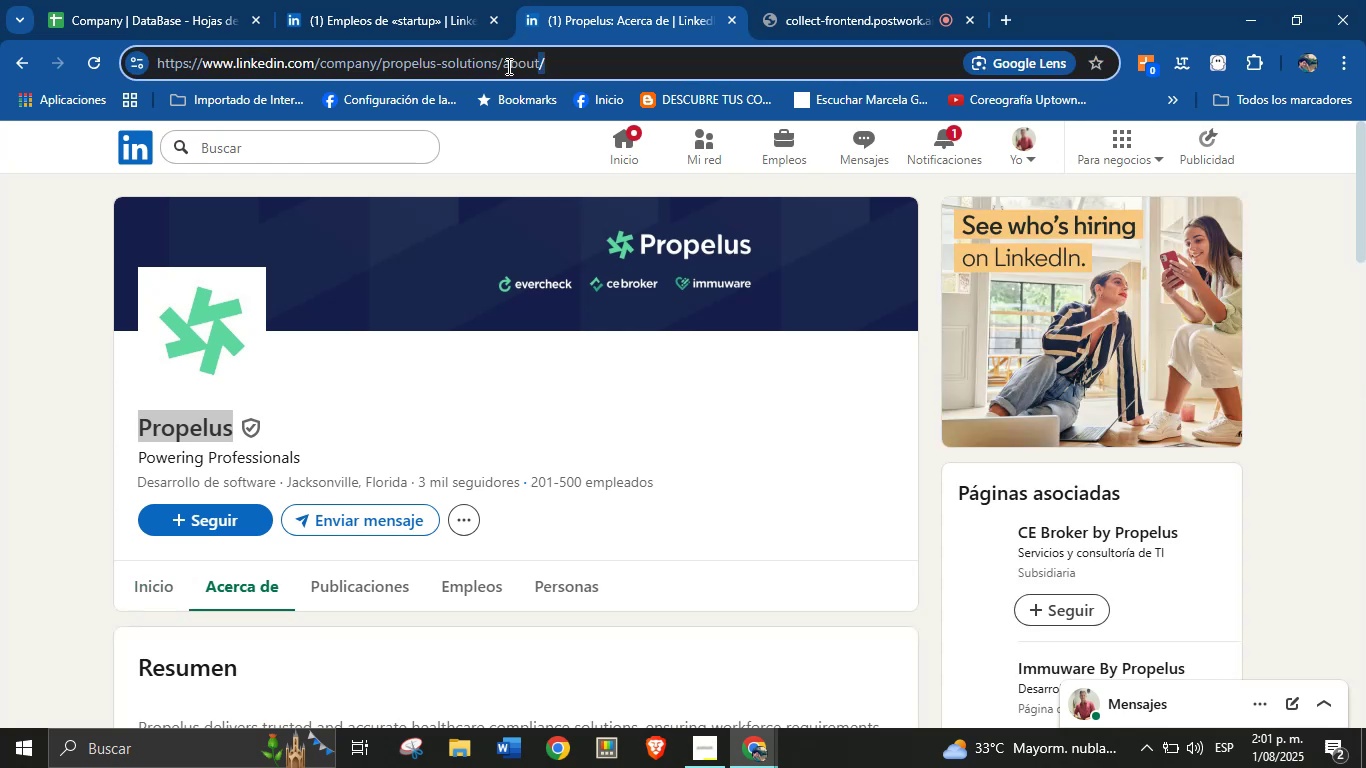 
triple_click([507, 66])
 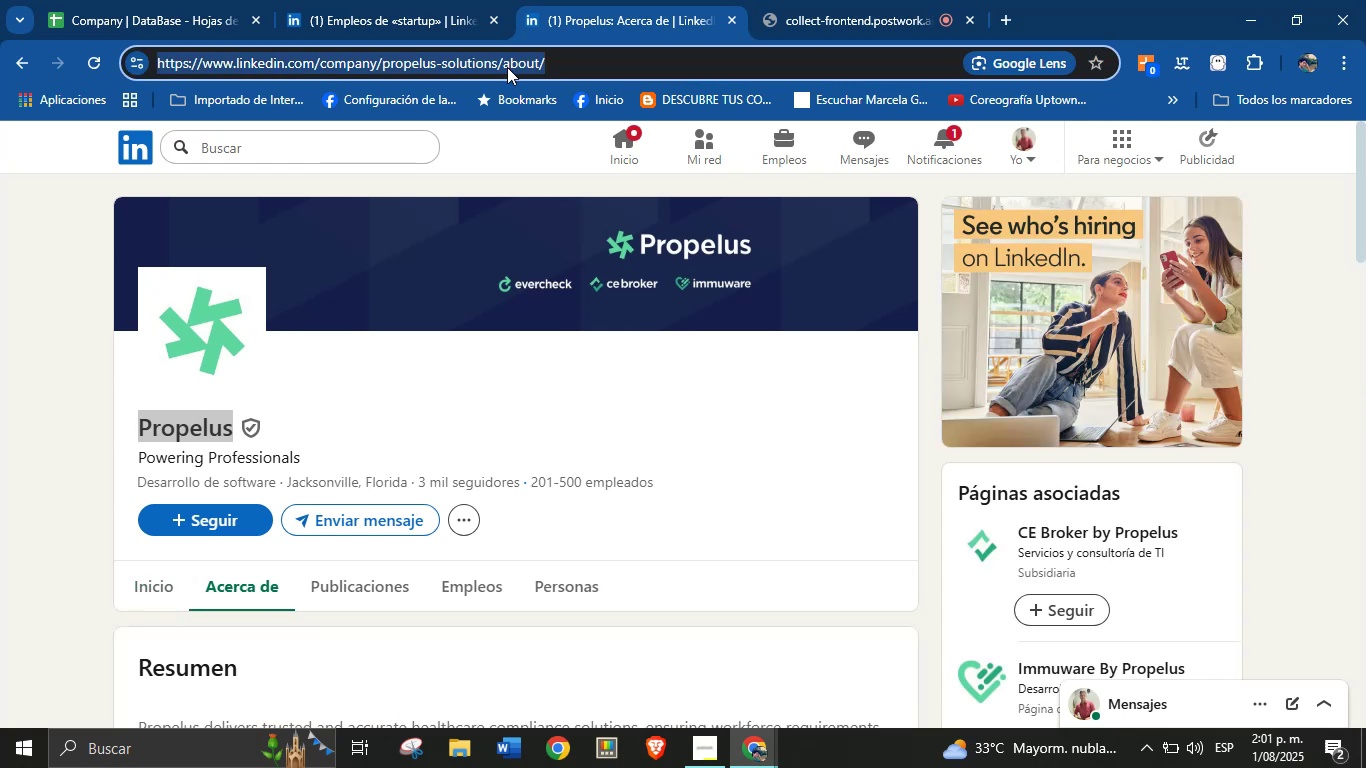 
key(Control+C)
 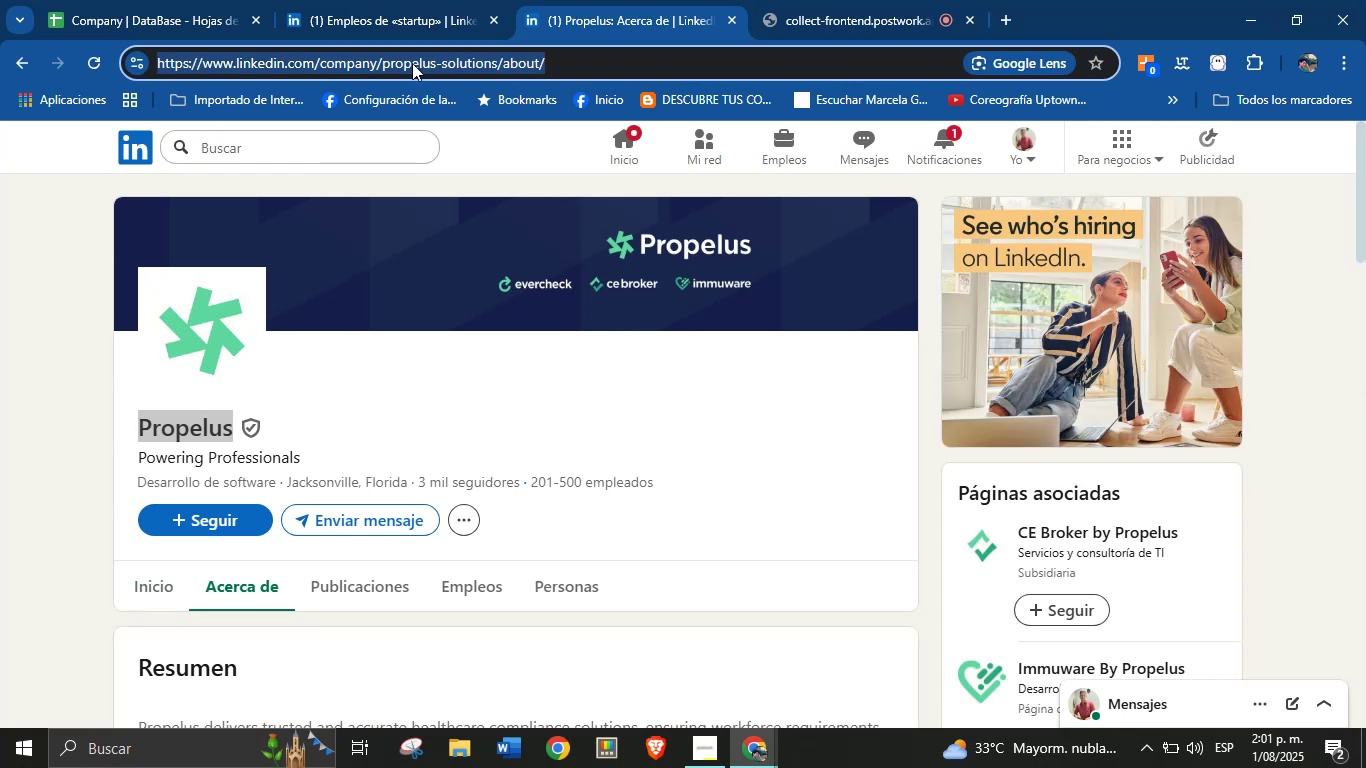 
left_click([178, 0])
 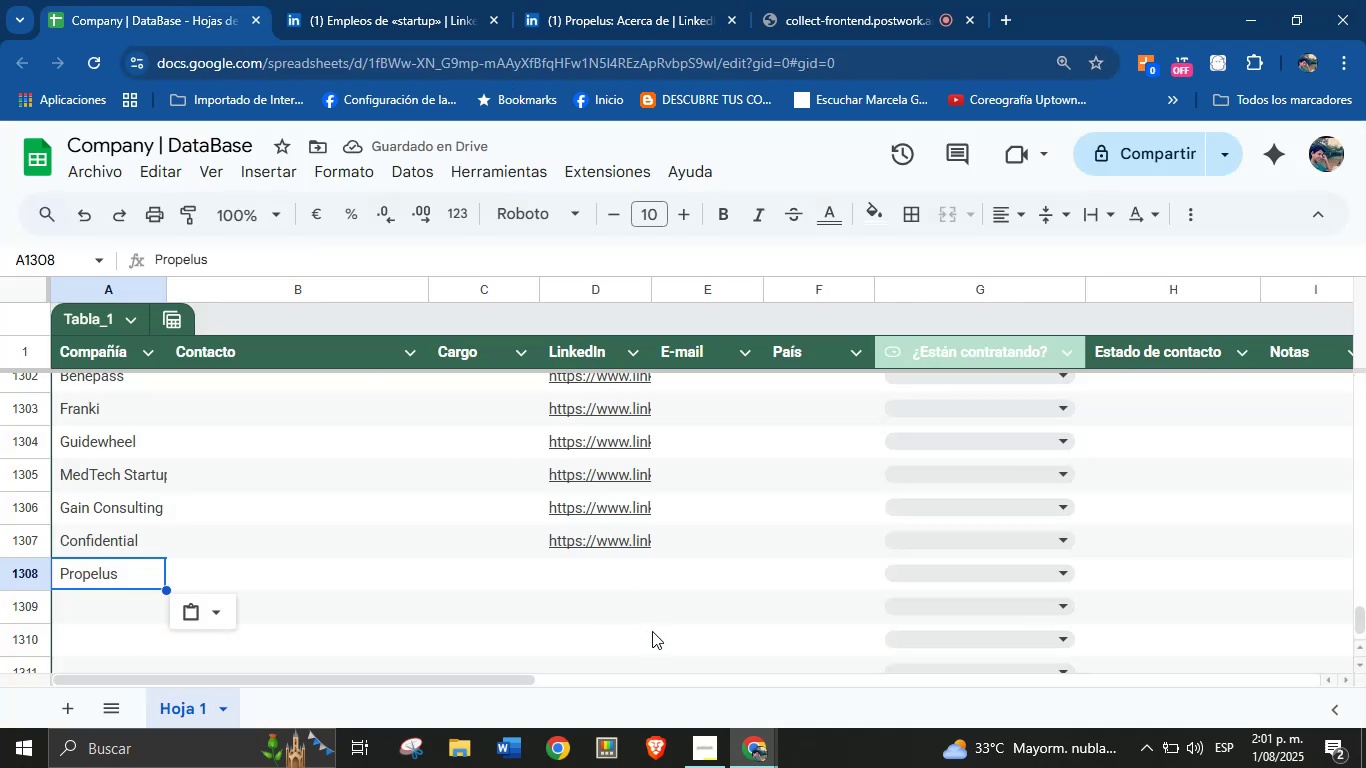 
left_click([596, 582])
 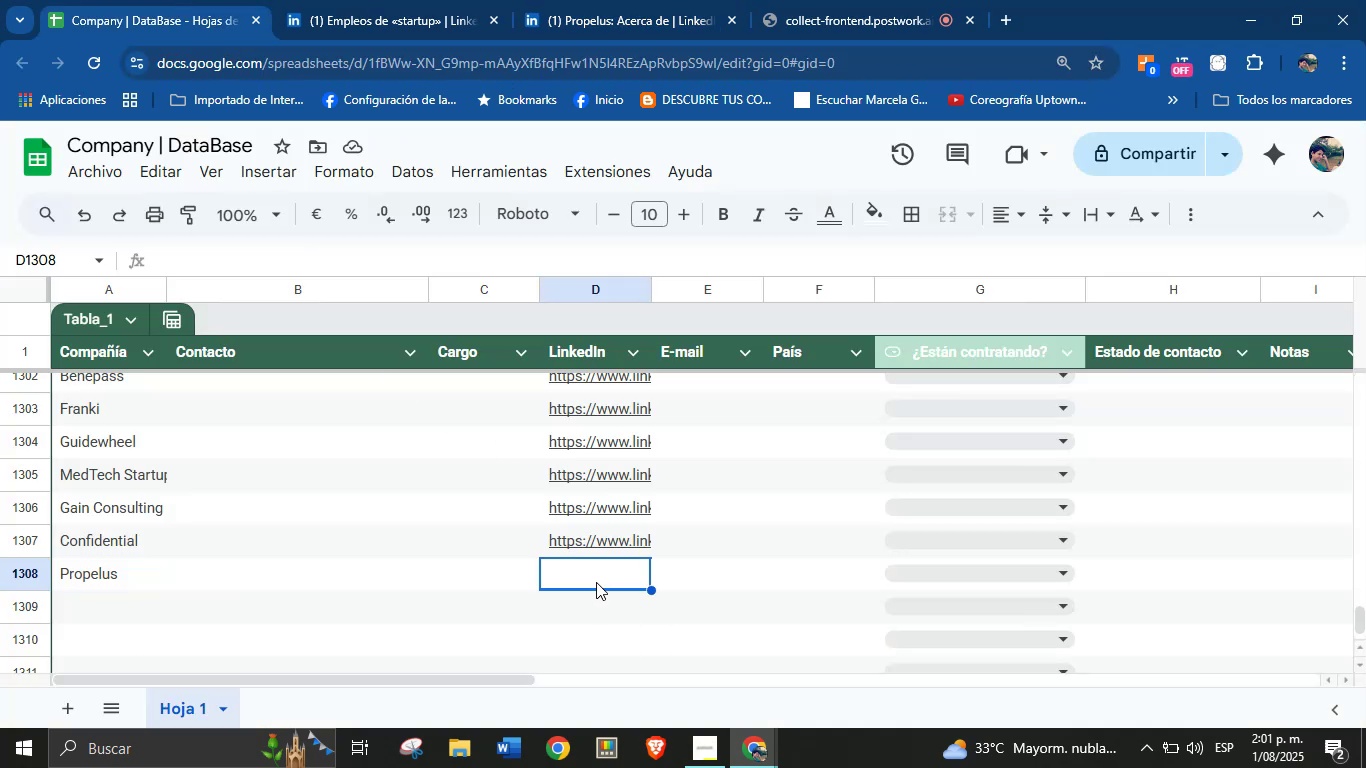 
key(Control+V)
 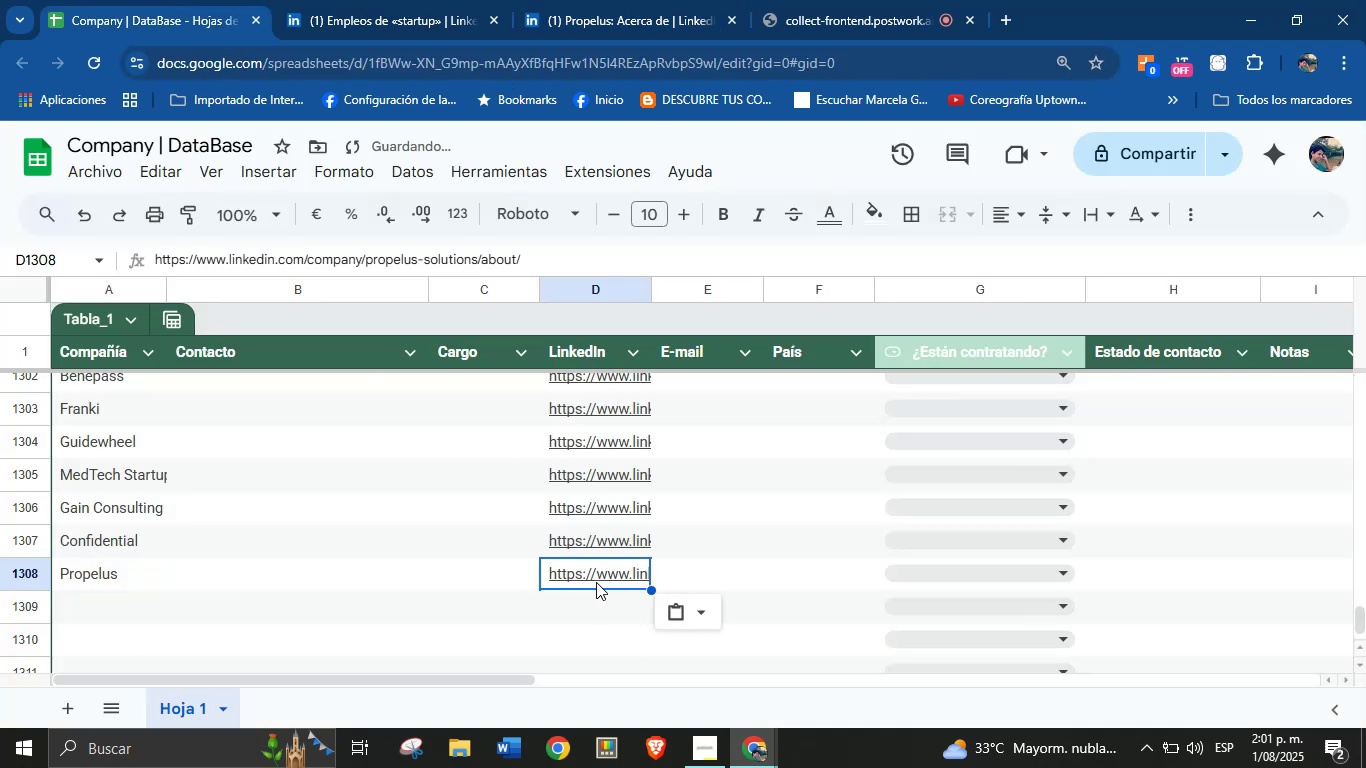 
left_click([640, 0])
 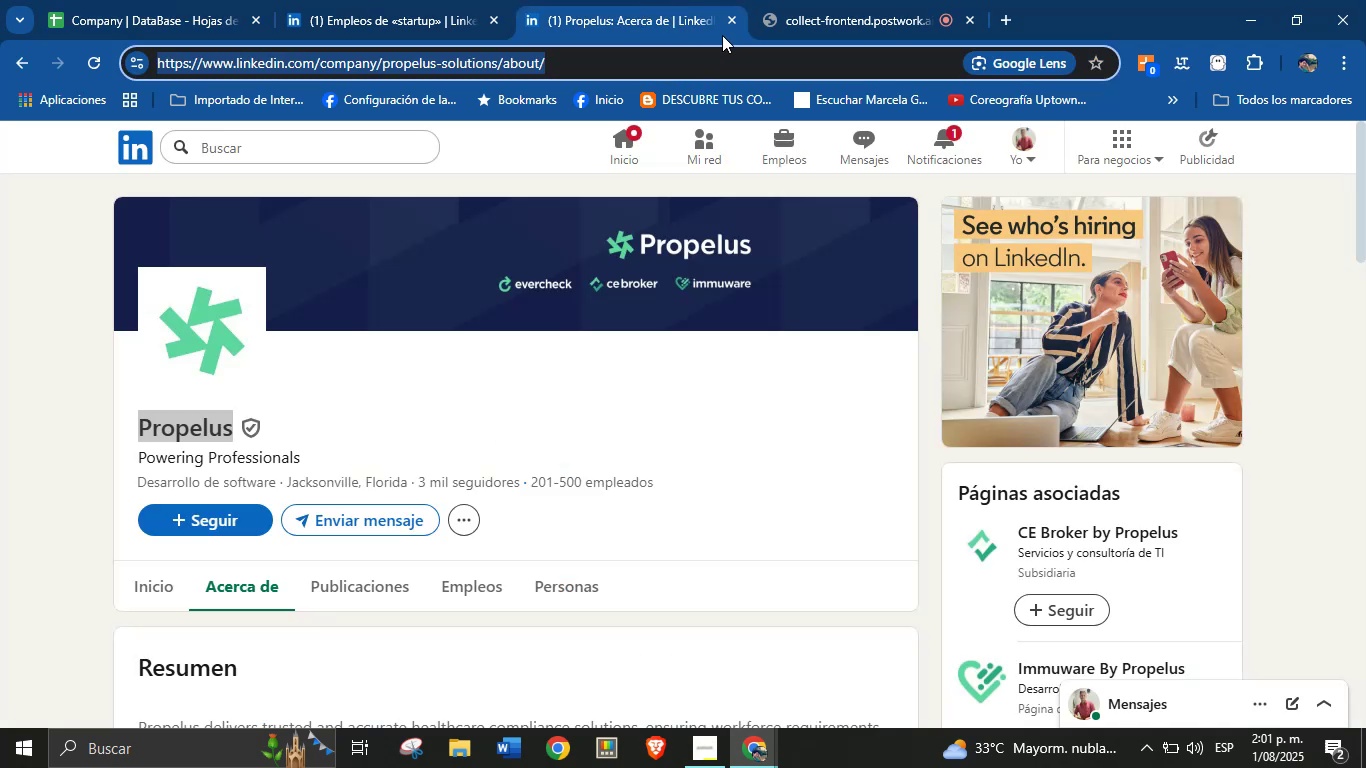 
left_click([735, 20])
 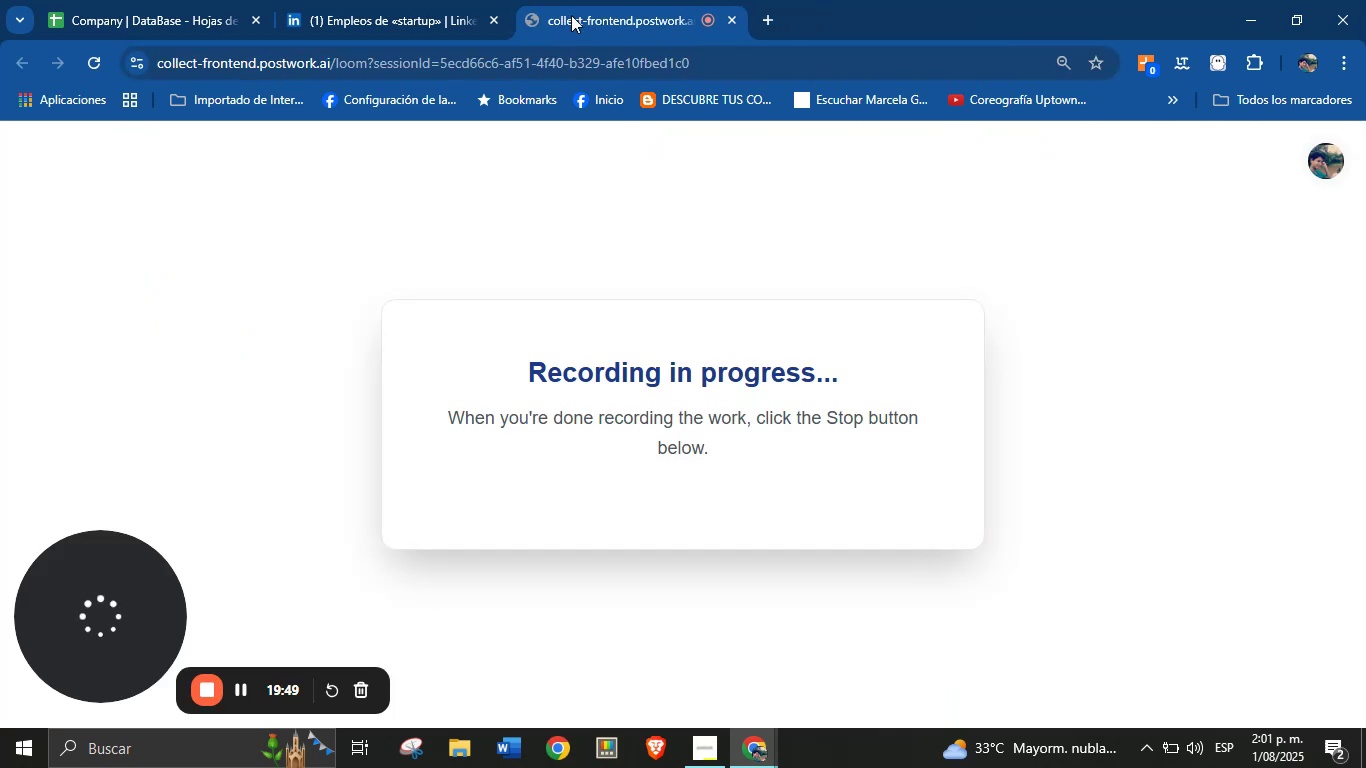 
left_click([492, 0])
 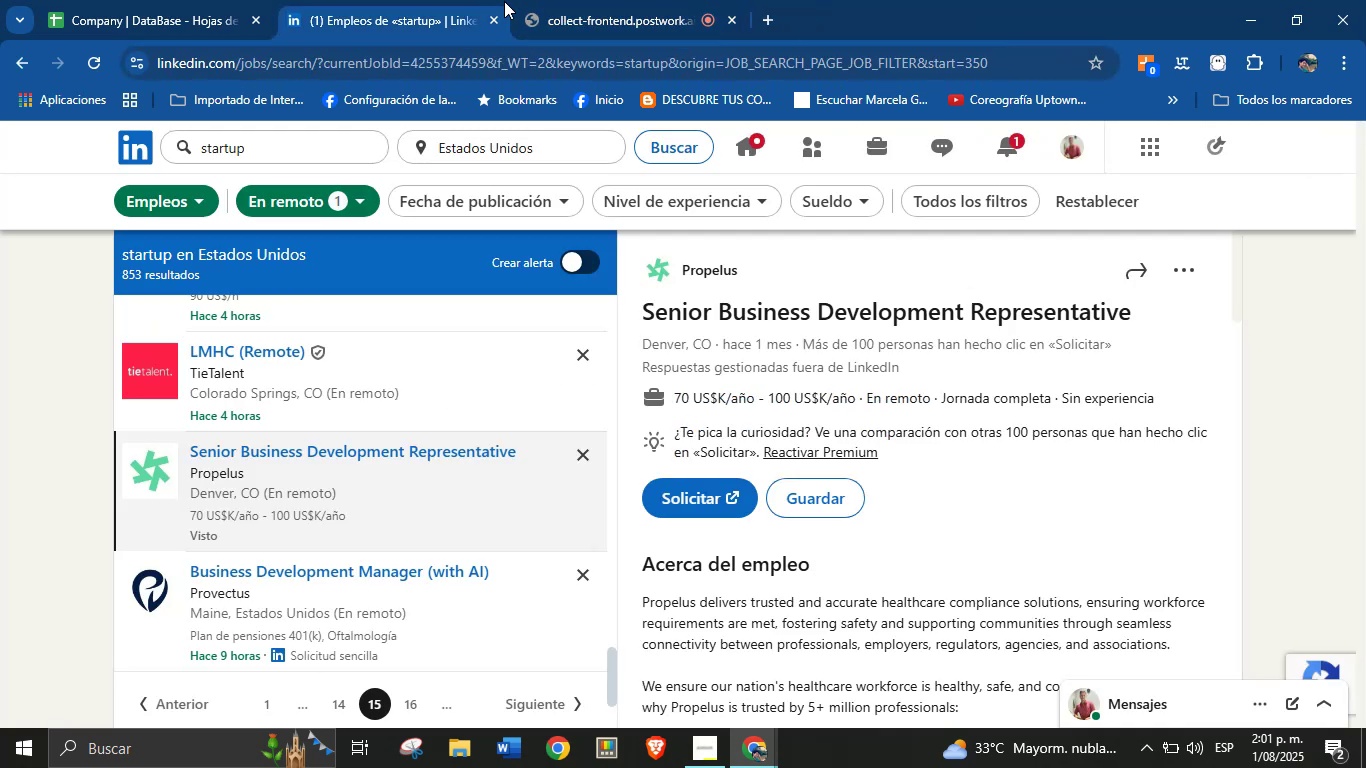 
left_click([598, 0])
 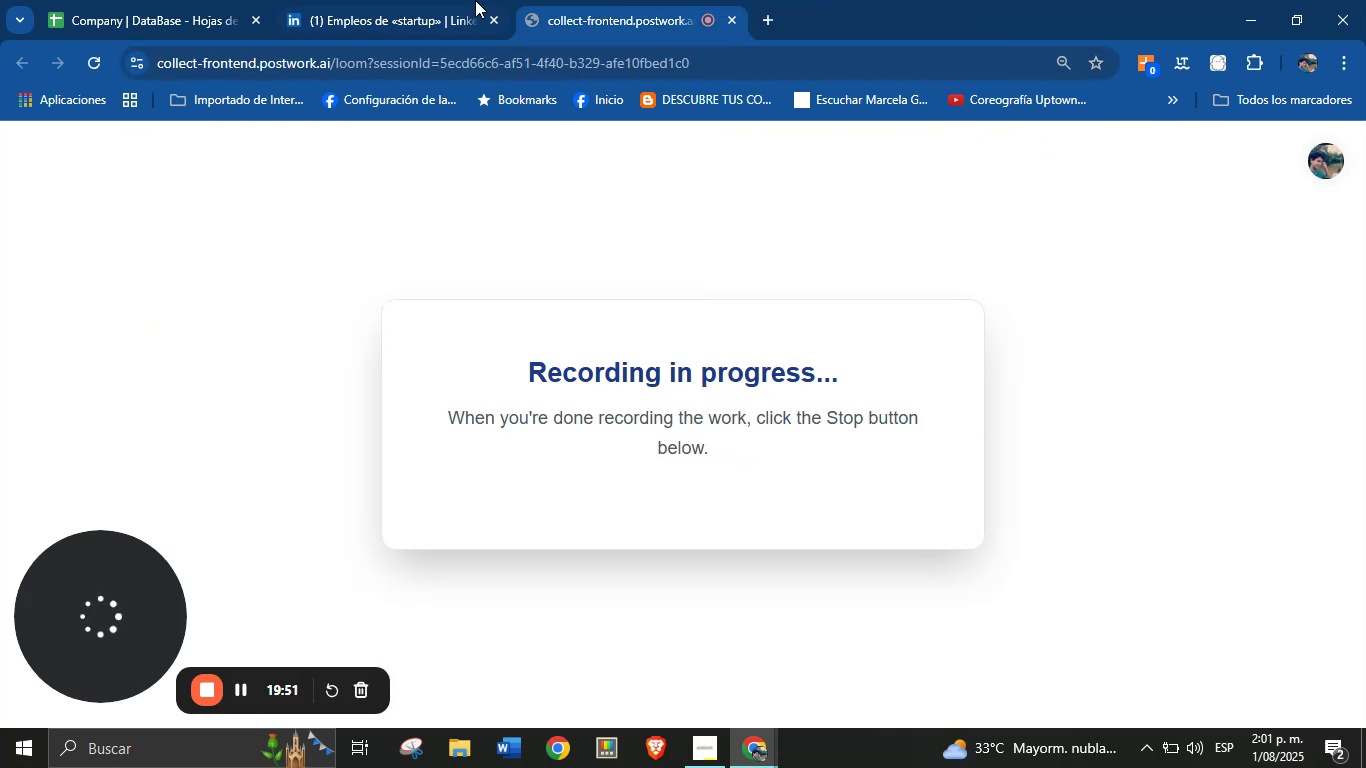 
left_click([449, 0])
 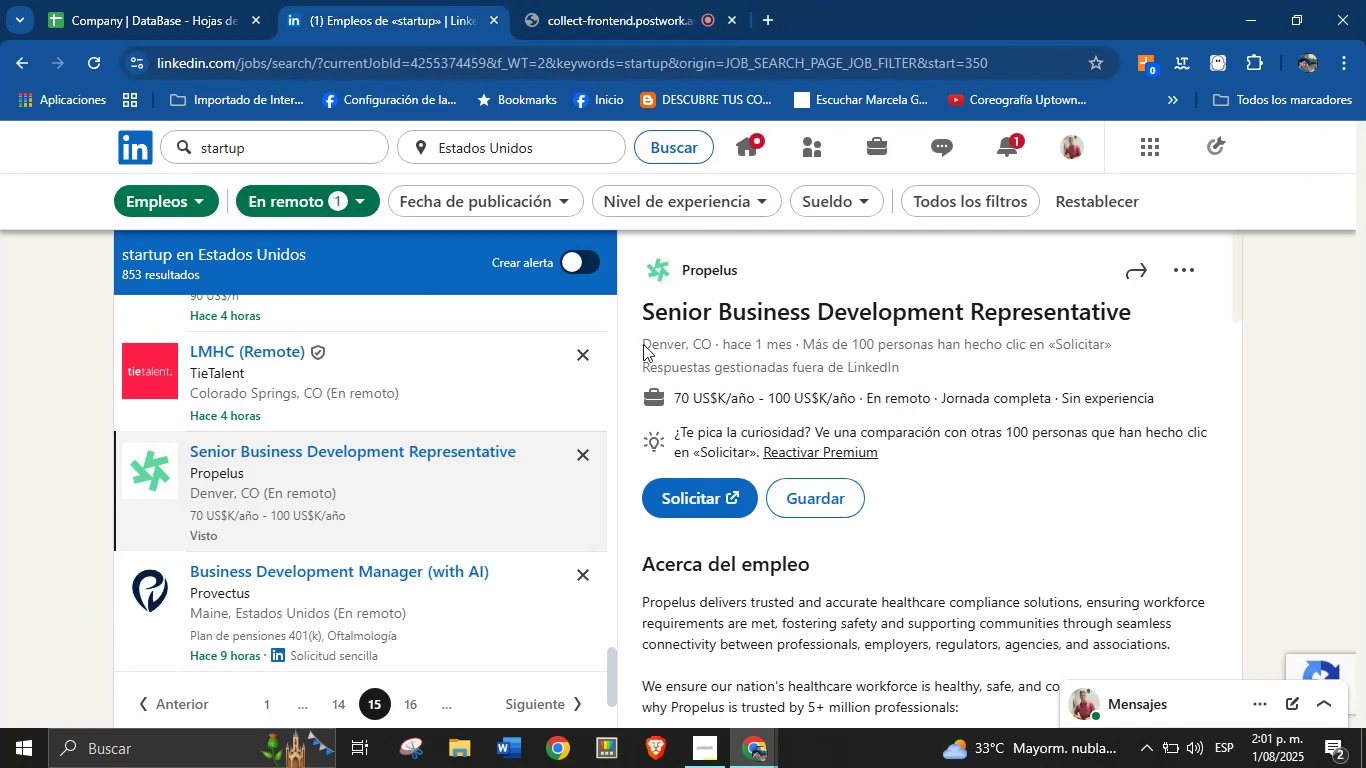 
scroll: coordinate [320, 469], scroll_direction: down, amount: 2.0
 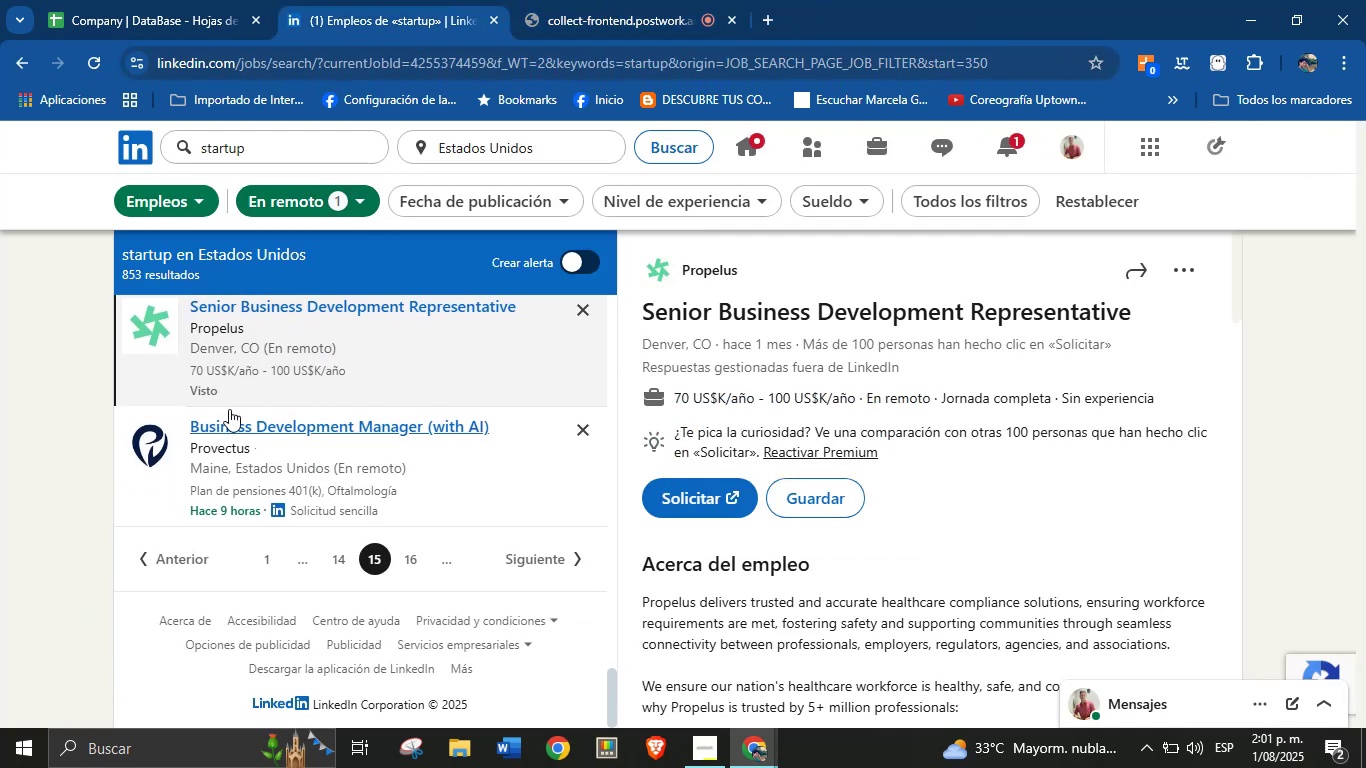 
left_click([229, 417])
 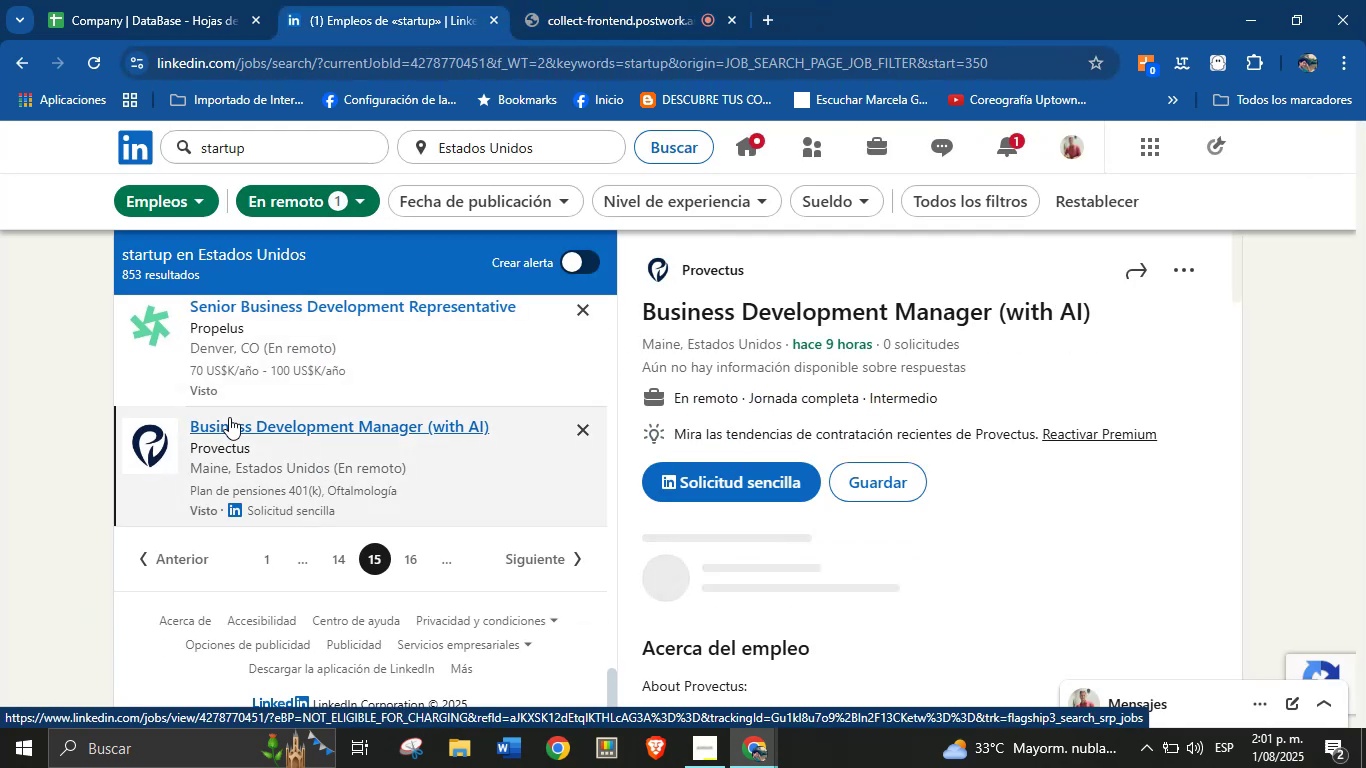 
wait(8.02)
 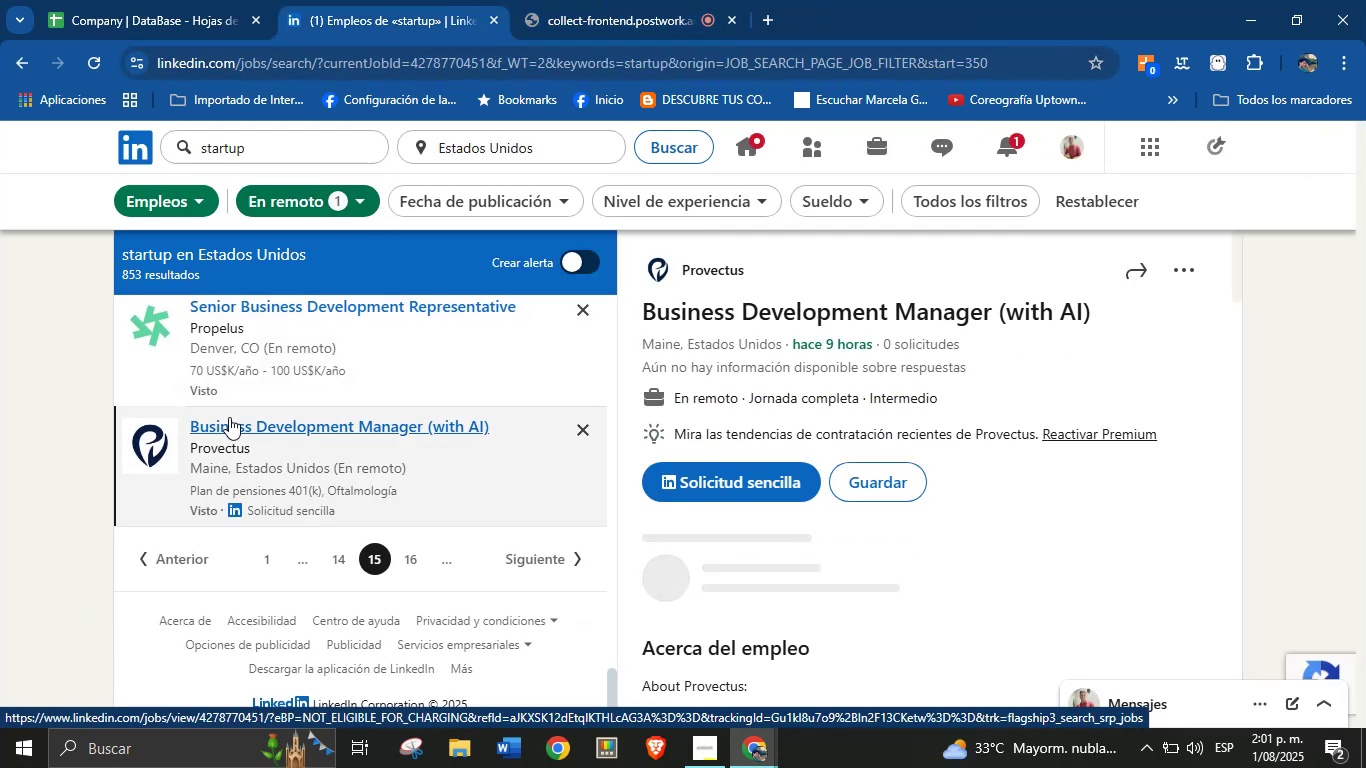 
right_click([700, 266])
 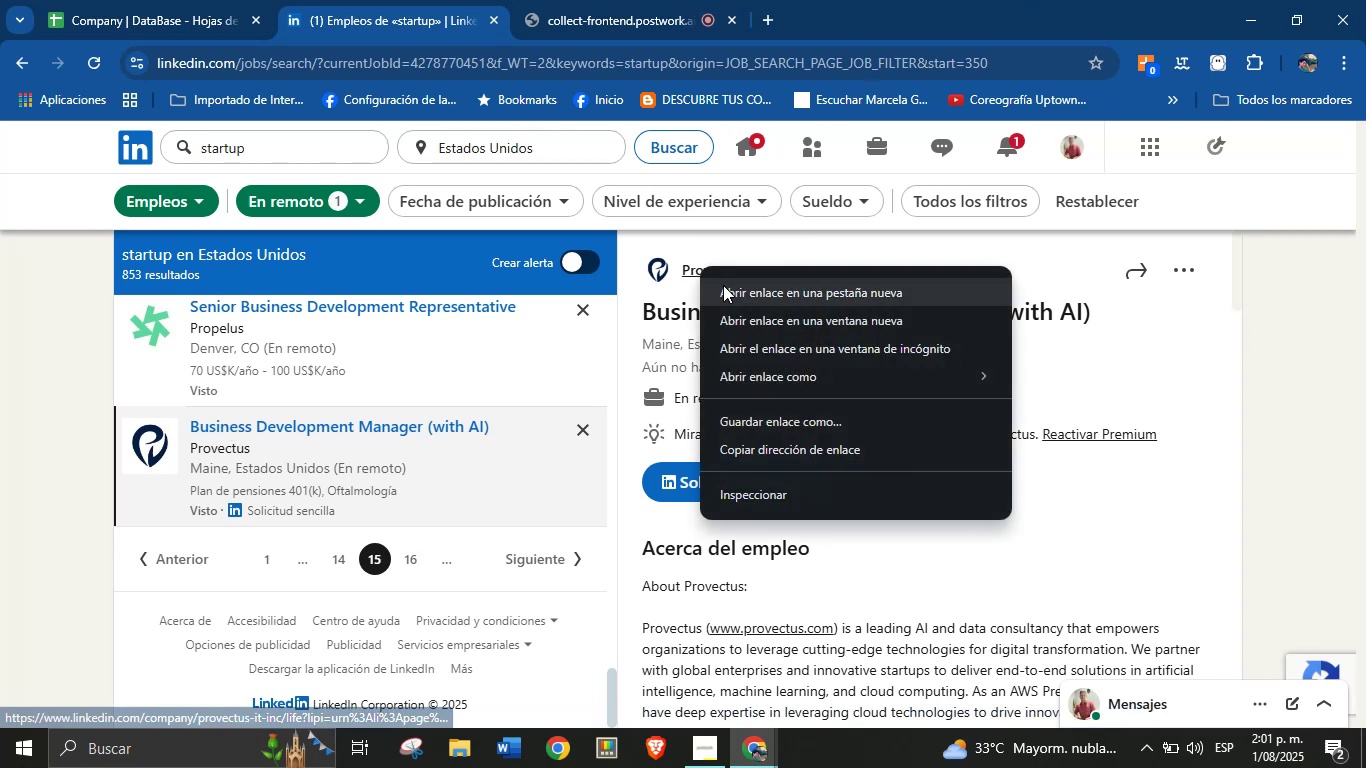 
left_click([724, 285])
 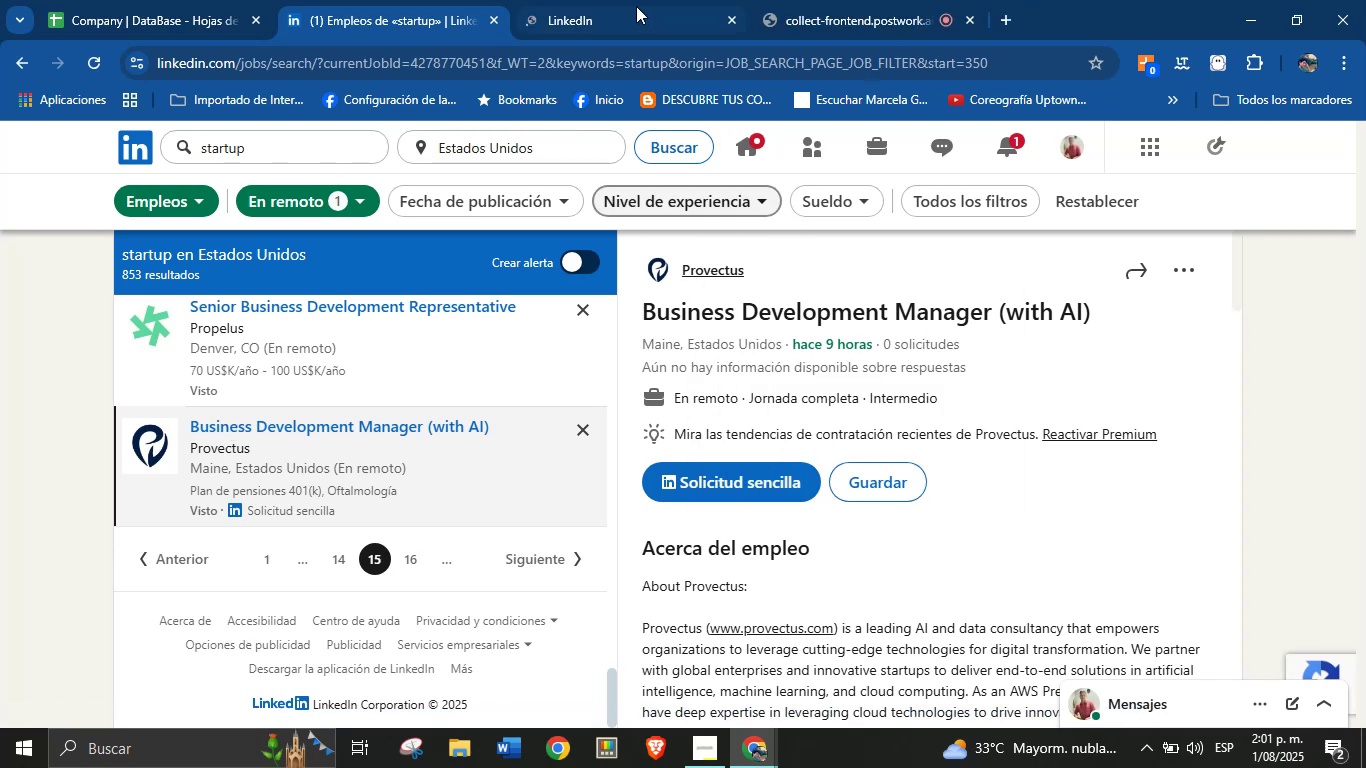 
left_click([630, 1])
 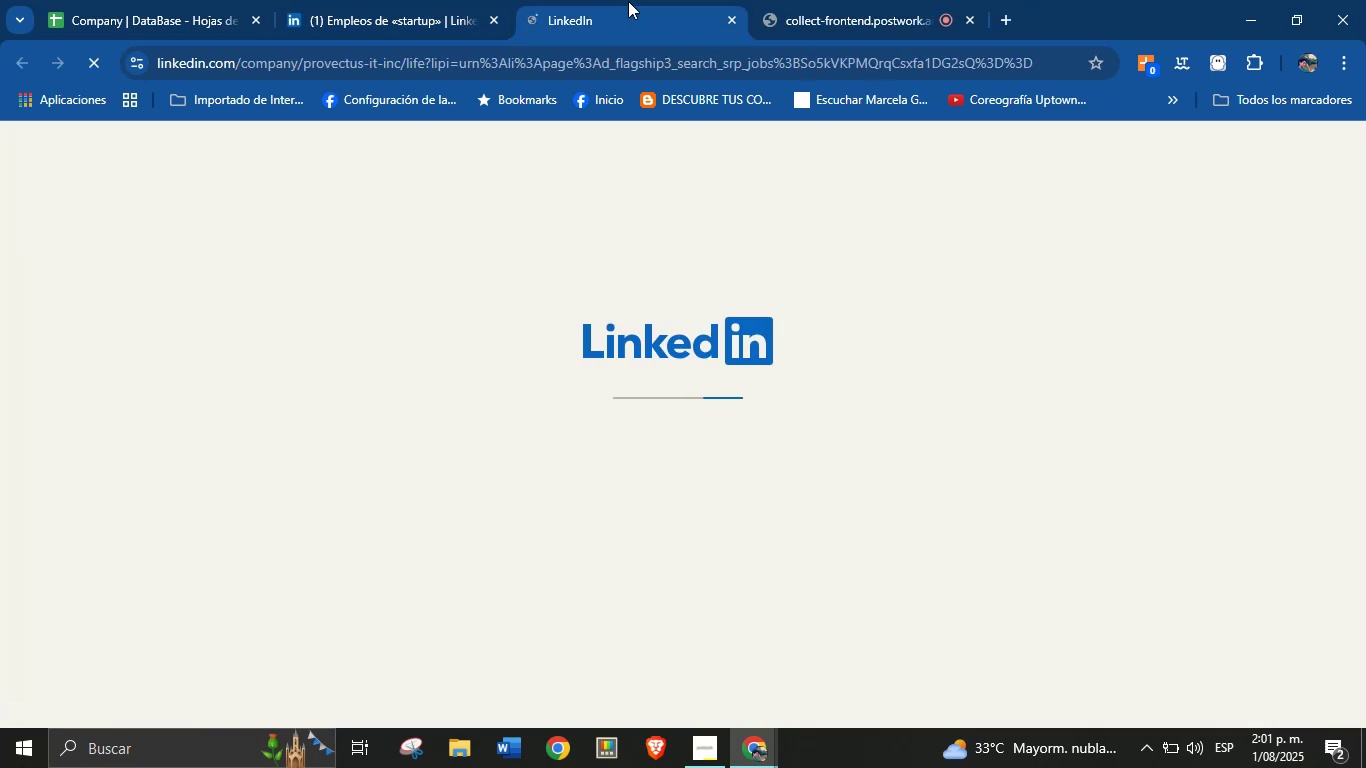 
left_click([493, 0])
 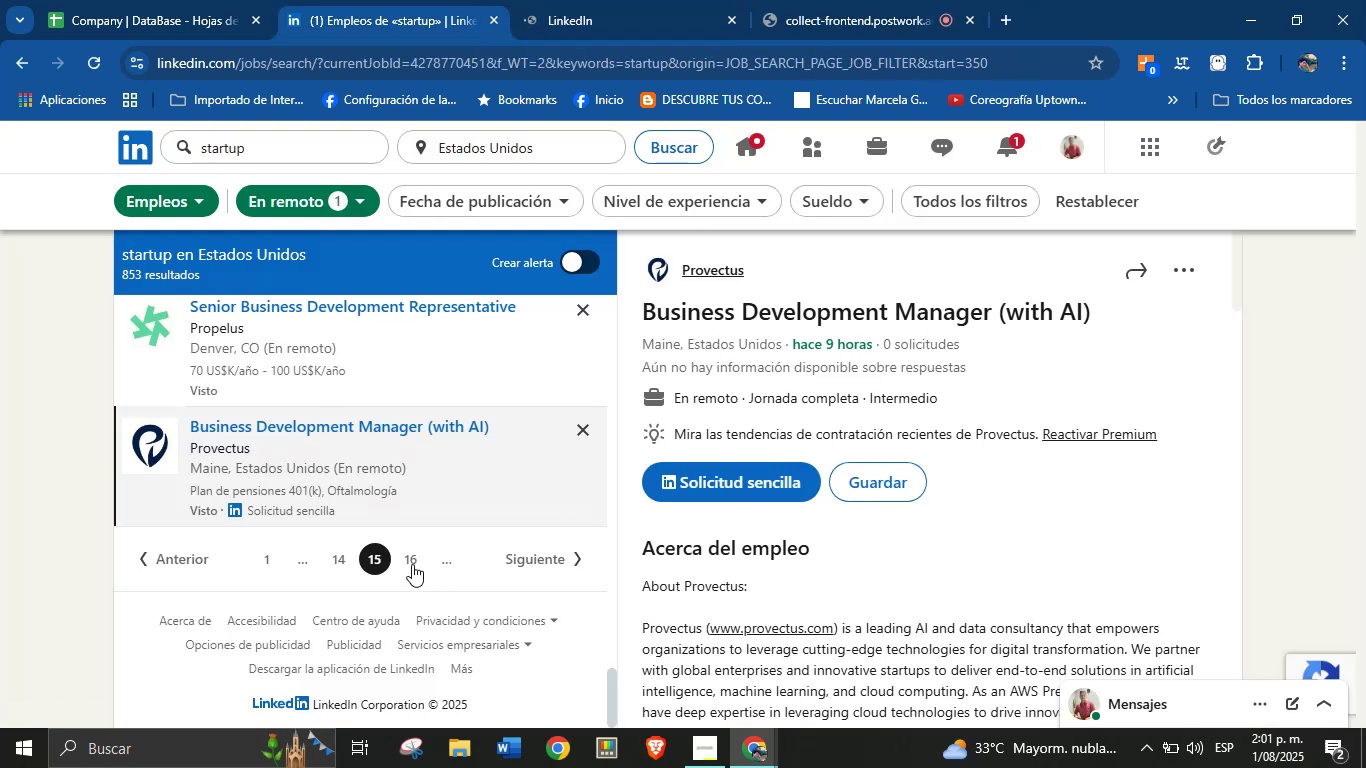 
left_click([410, 563])
 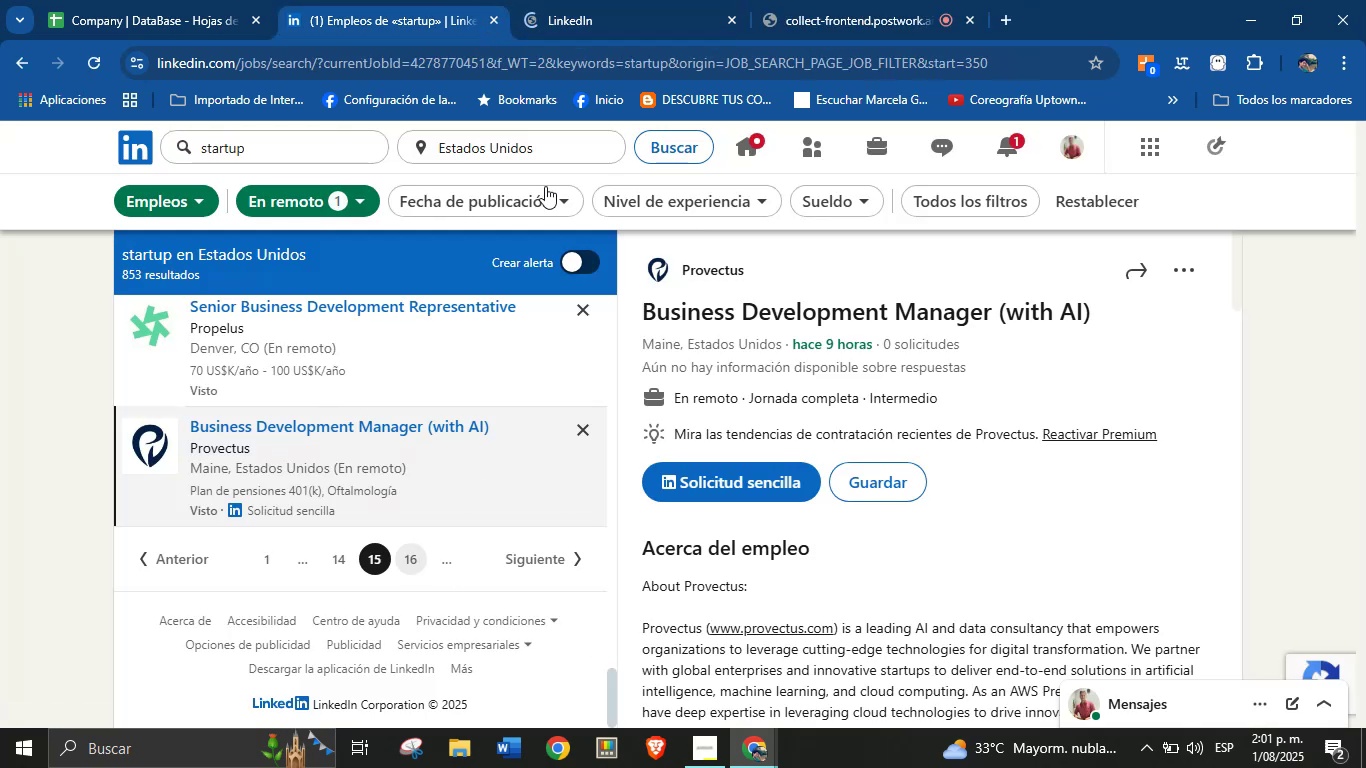 
left_click([626, 0])
 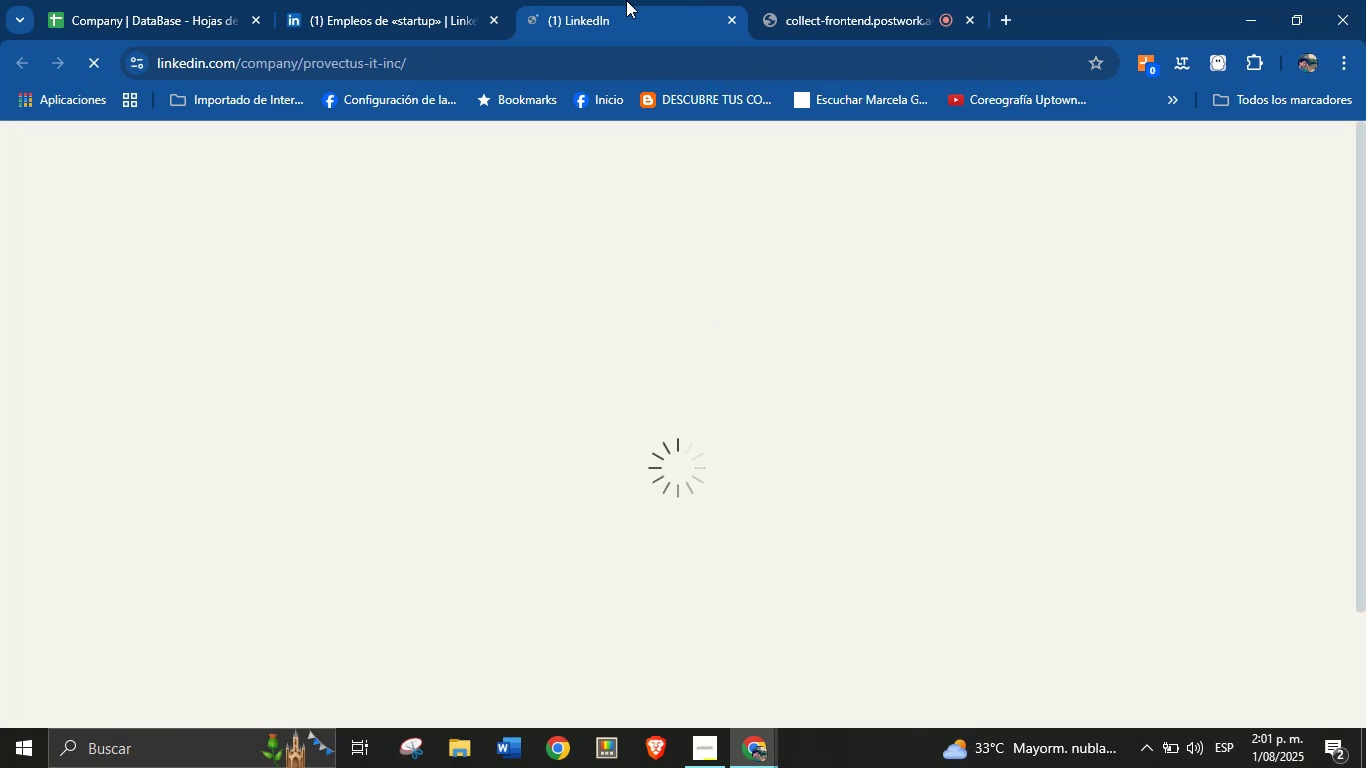 
wait(5.59)
 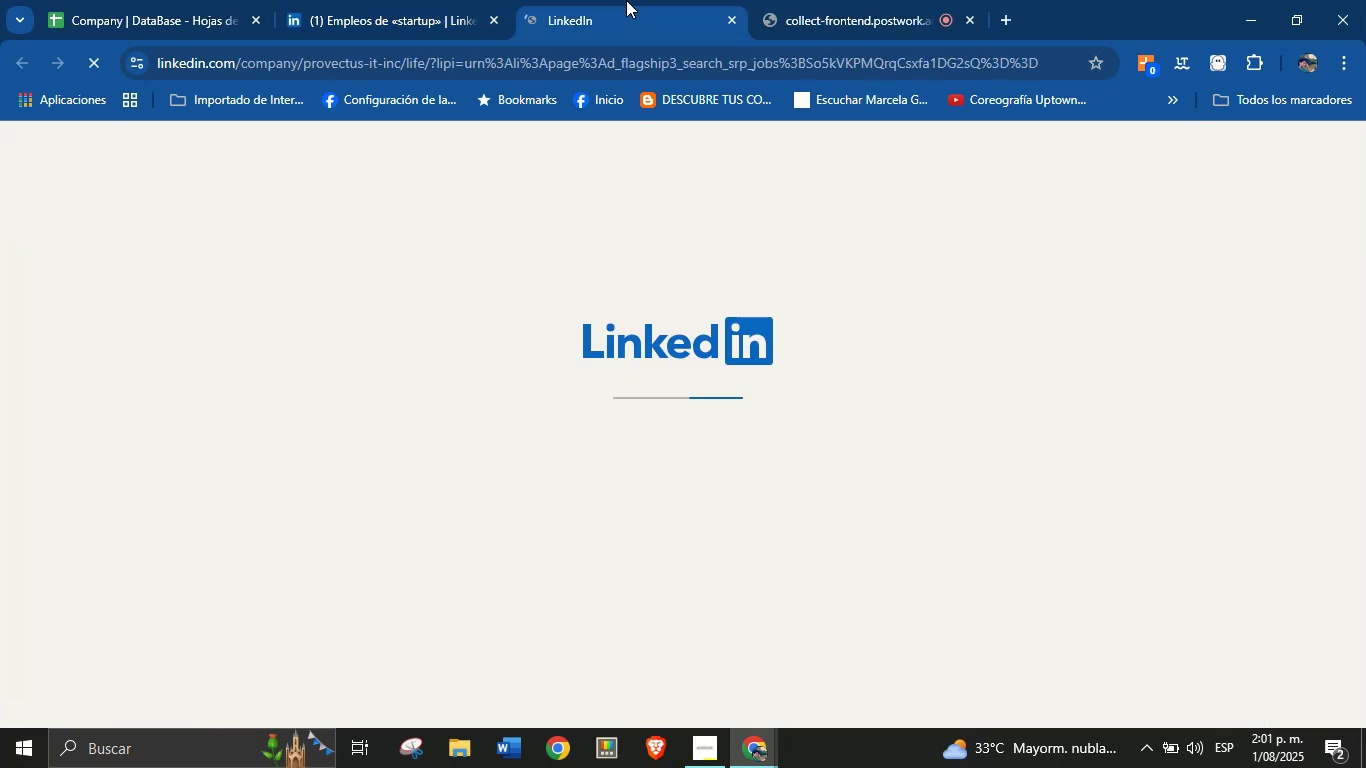 
left_click([405, 0])
 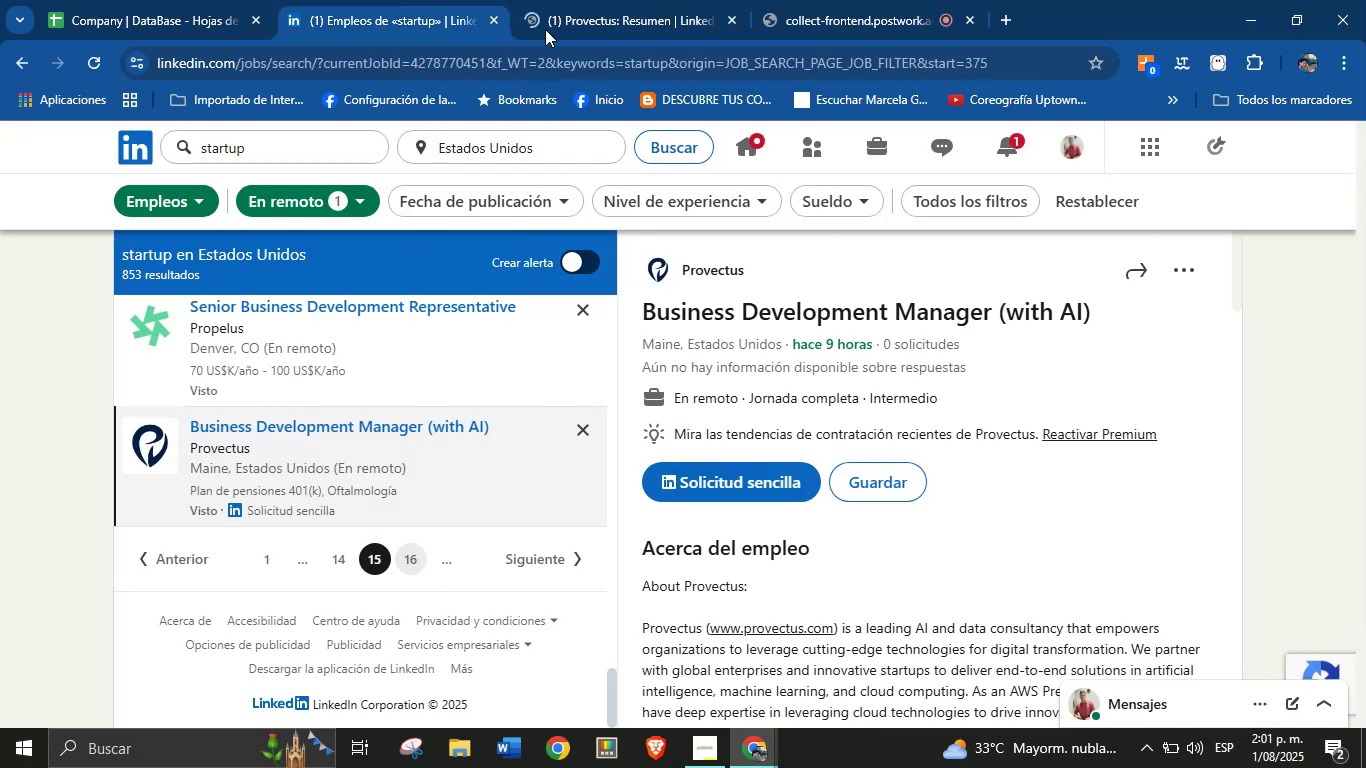 
left_click([575, 0])
 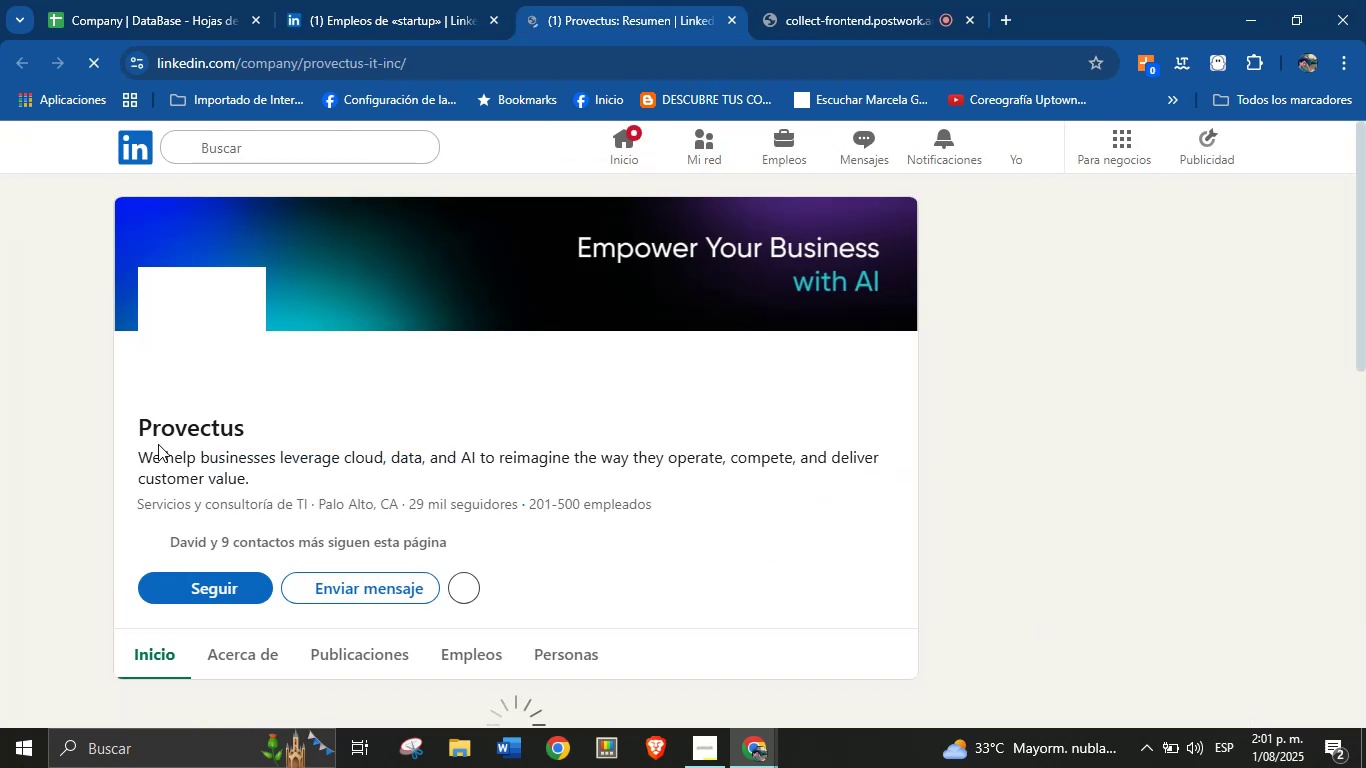 
left_click_drag(start_coordinate=[133, 429], to_coordinate=[253, 428])
 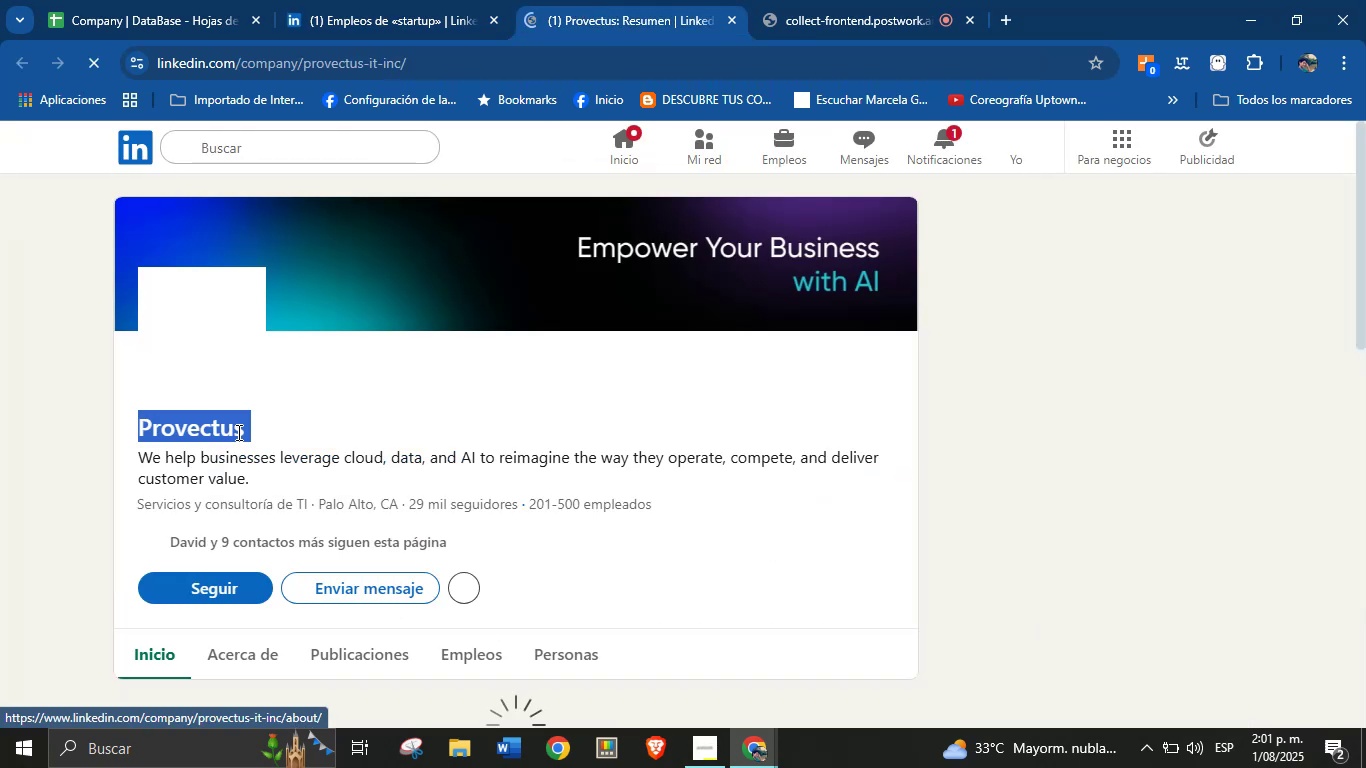 
right_click([237, 432])
 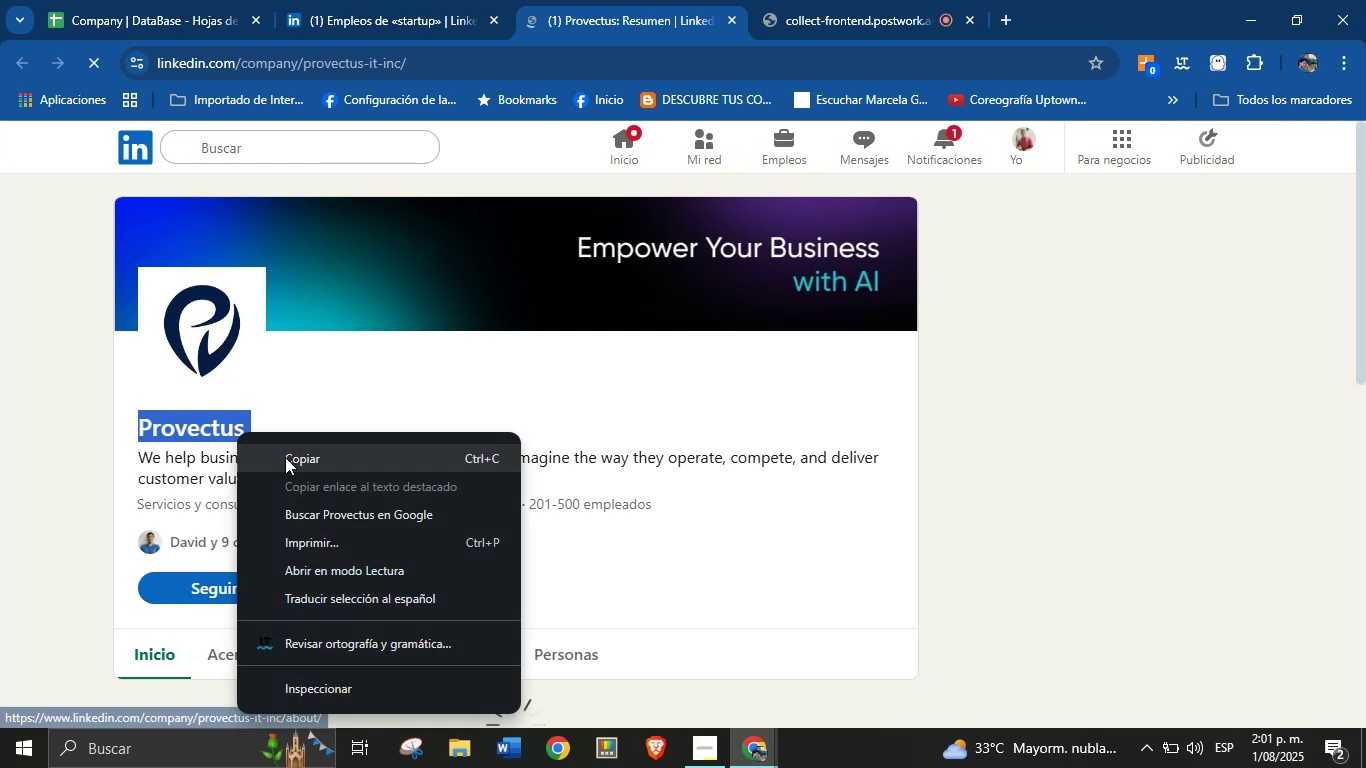 
left_click([289, 459])
 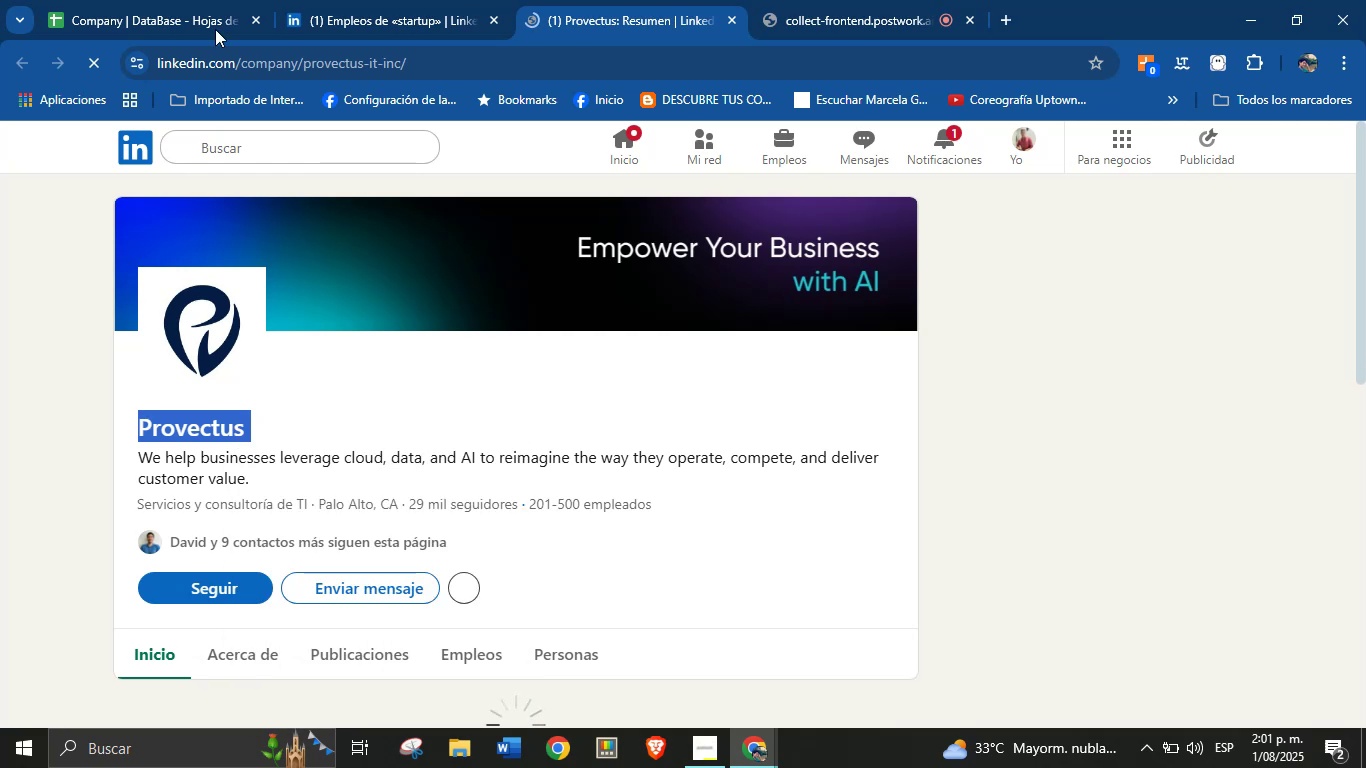 
left_click([205, 0])
 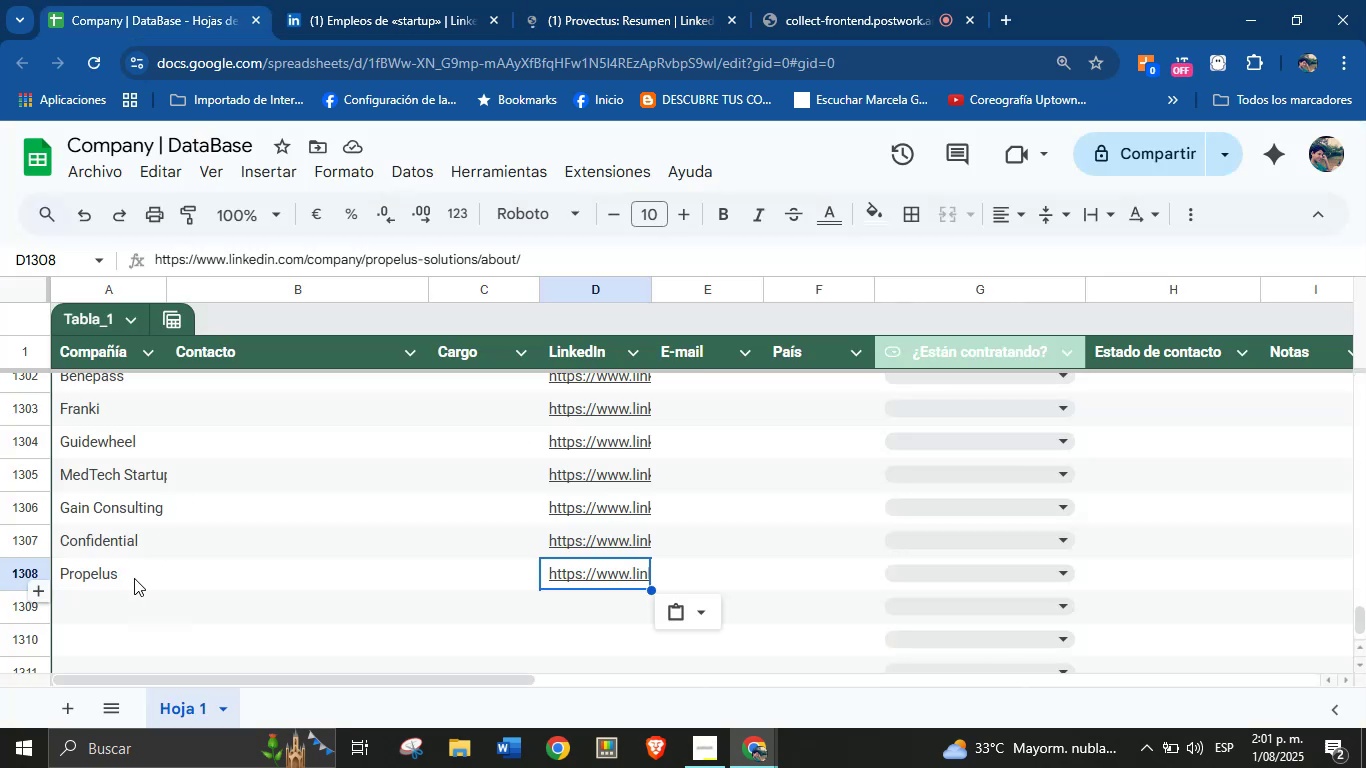 
left_click([116, 602])
 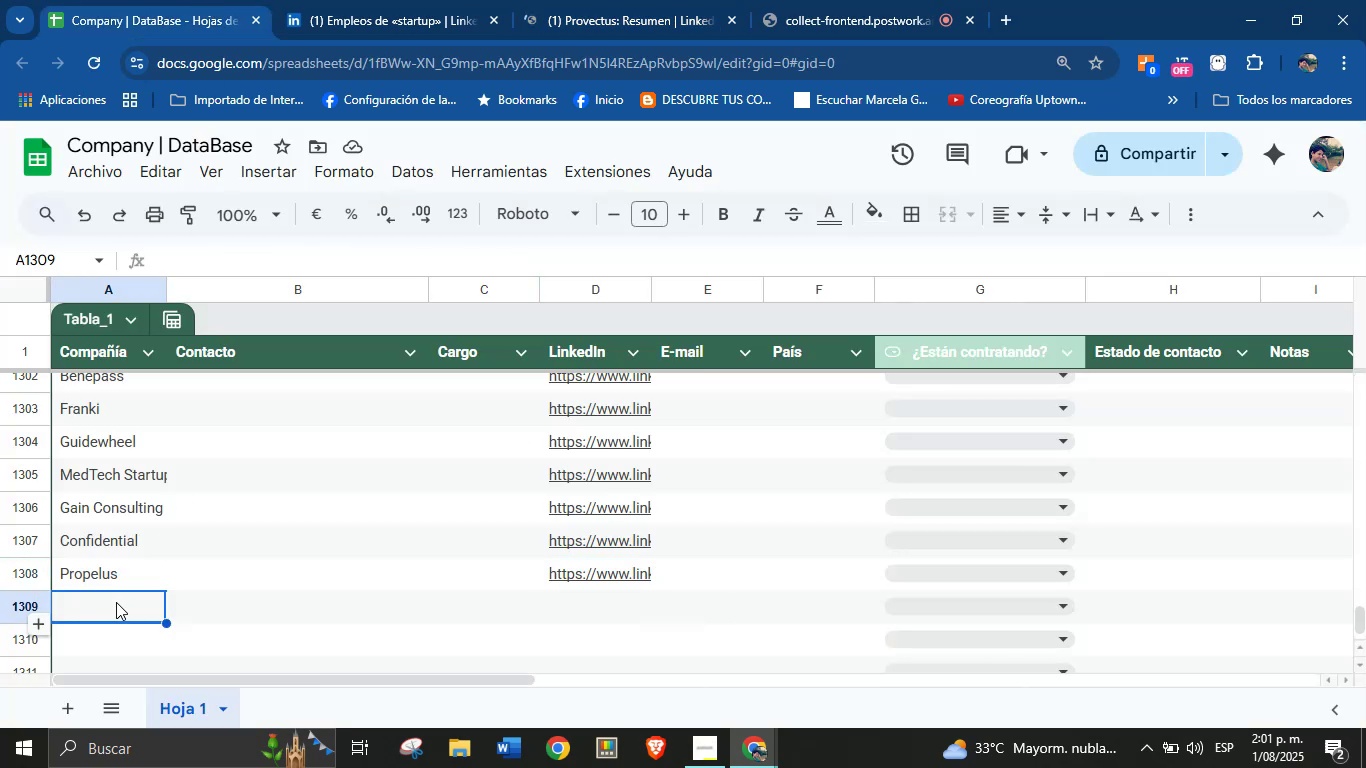 
key(Control+V)
 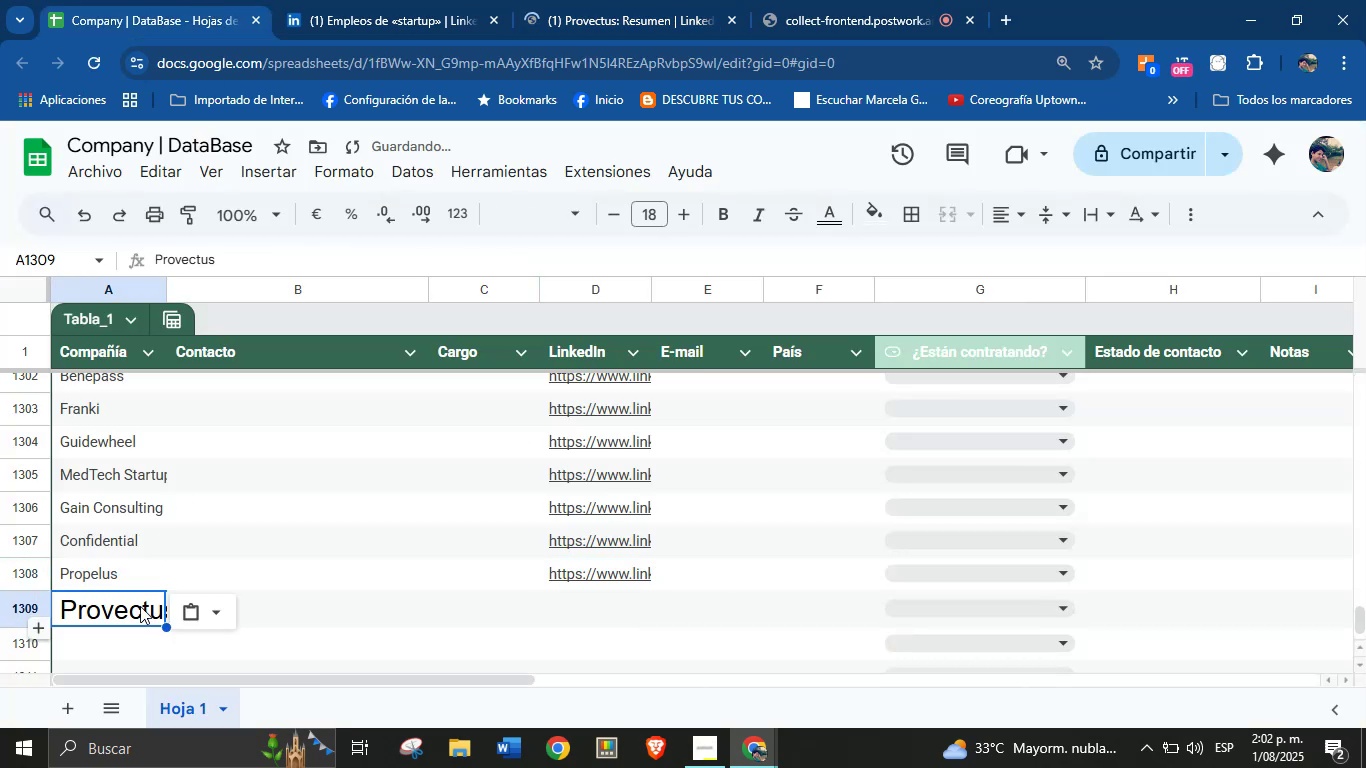 
left_click([232, 614])
 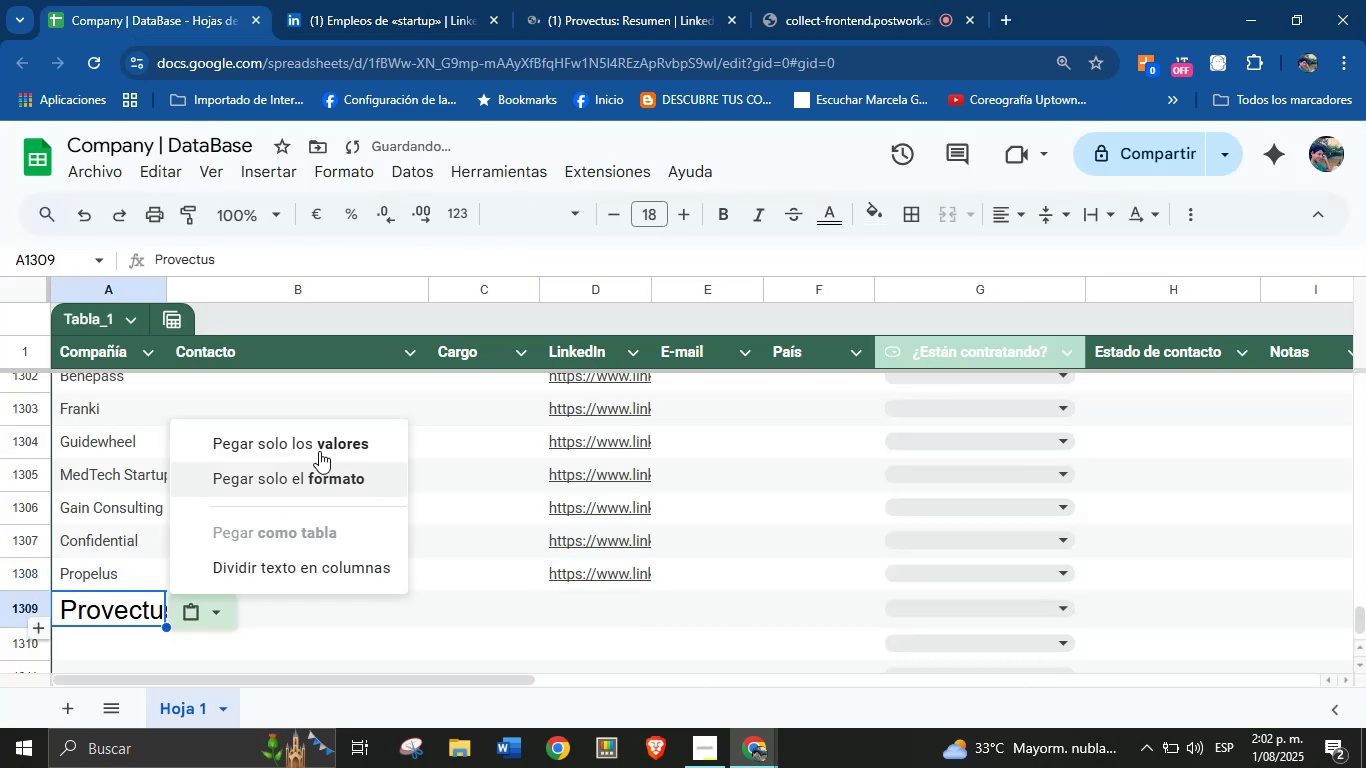 
left_click([321, 449])
 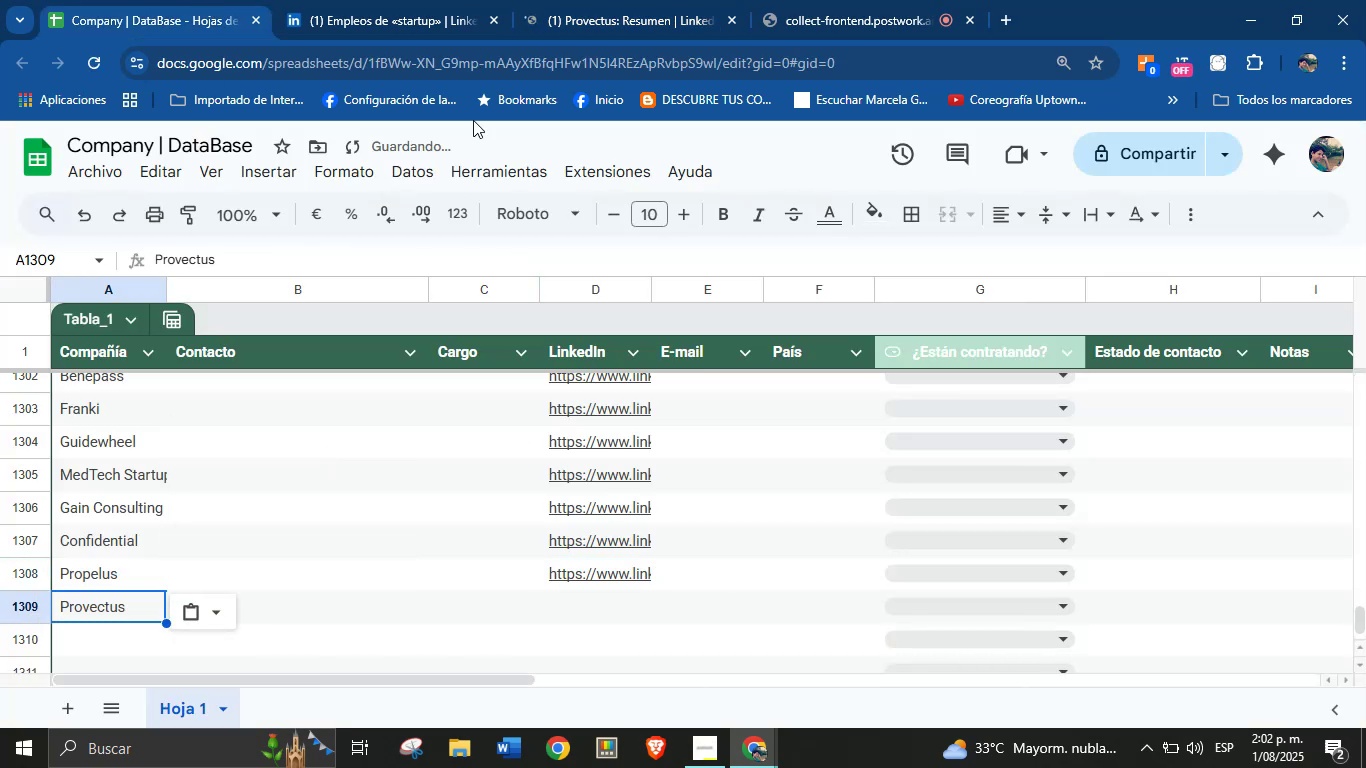 
left_click([575, 0])
 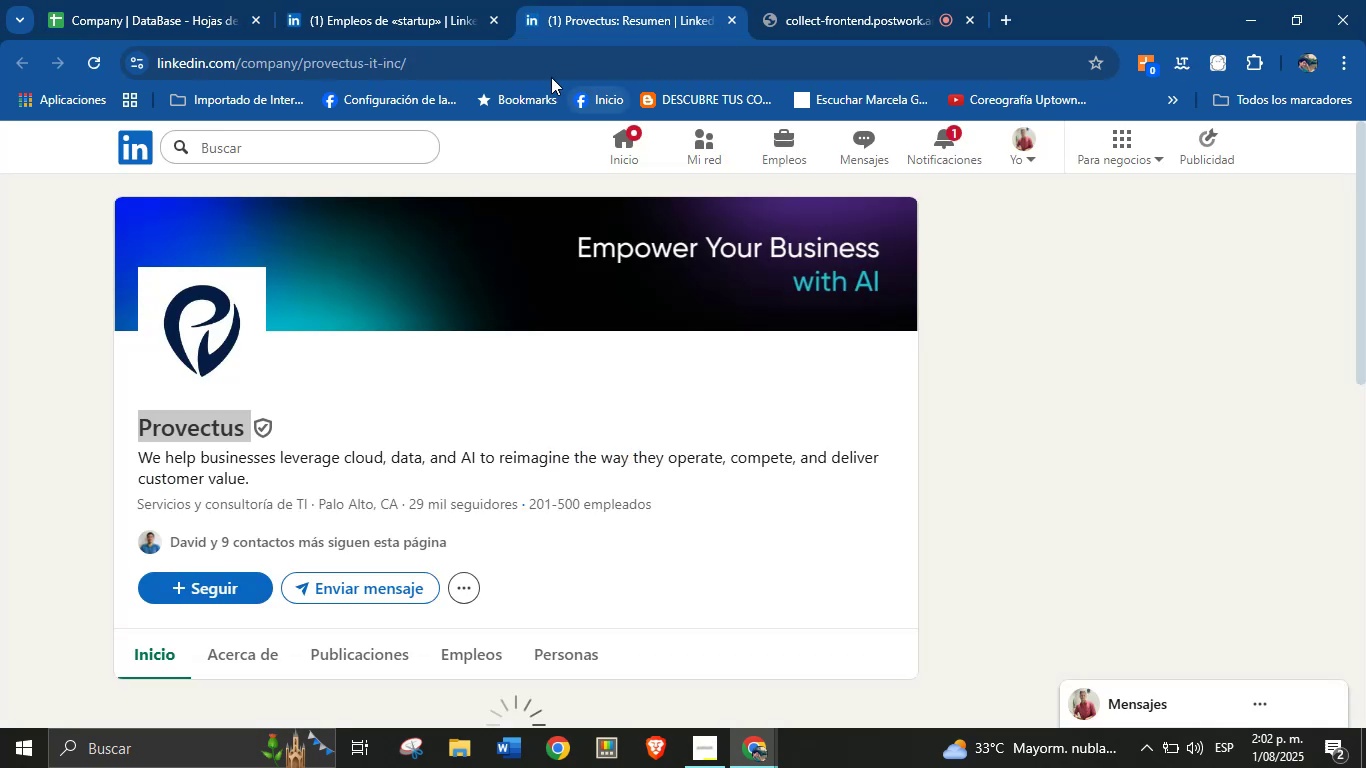 
left_click([549, 76])
 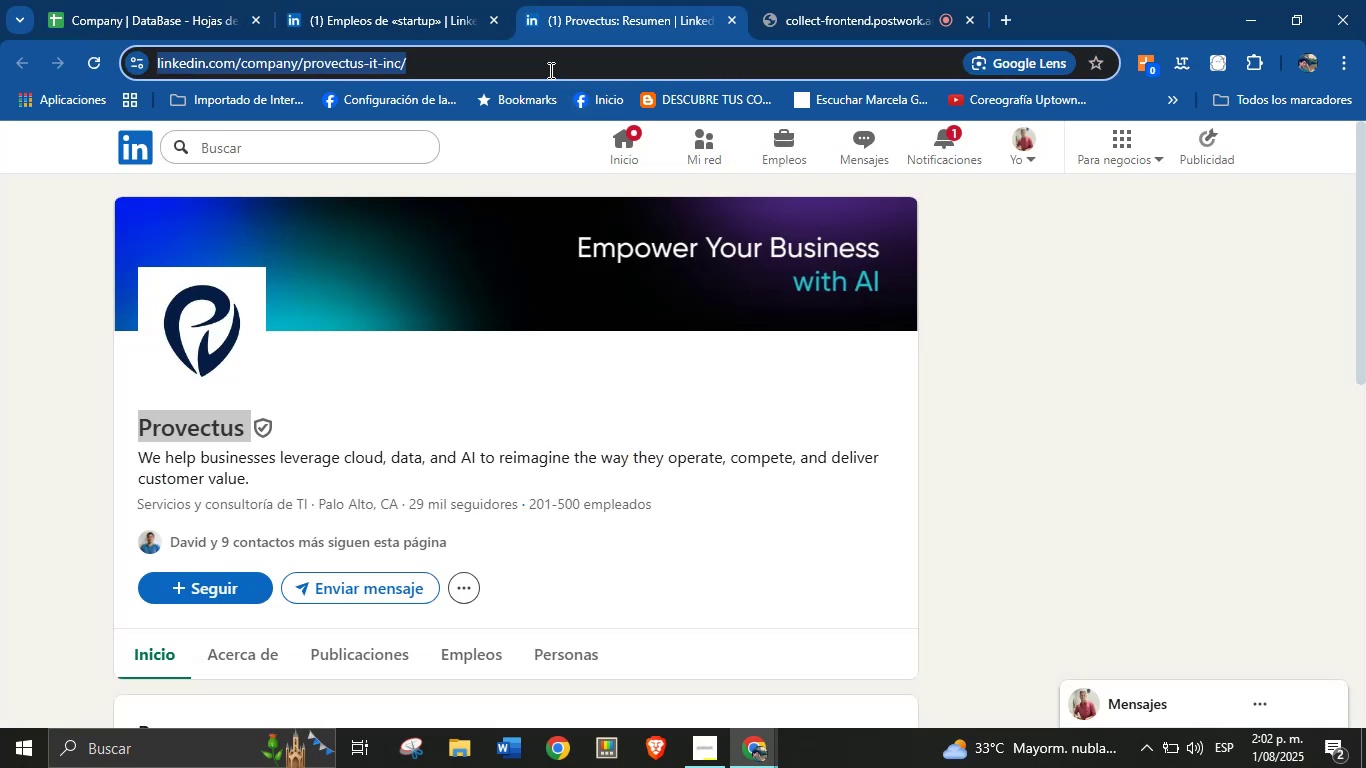 
double_click([549, 70])
 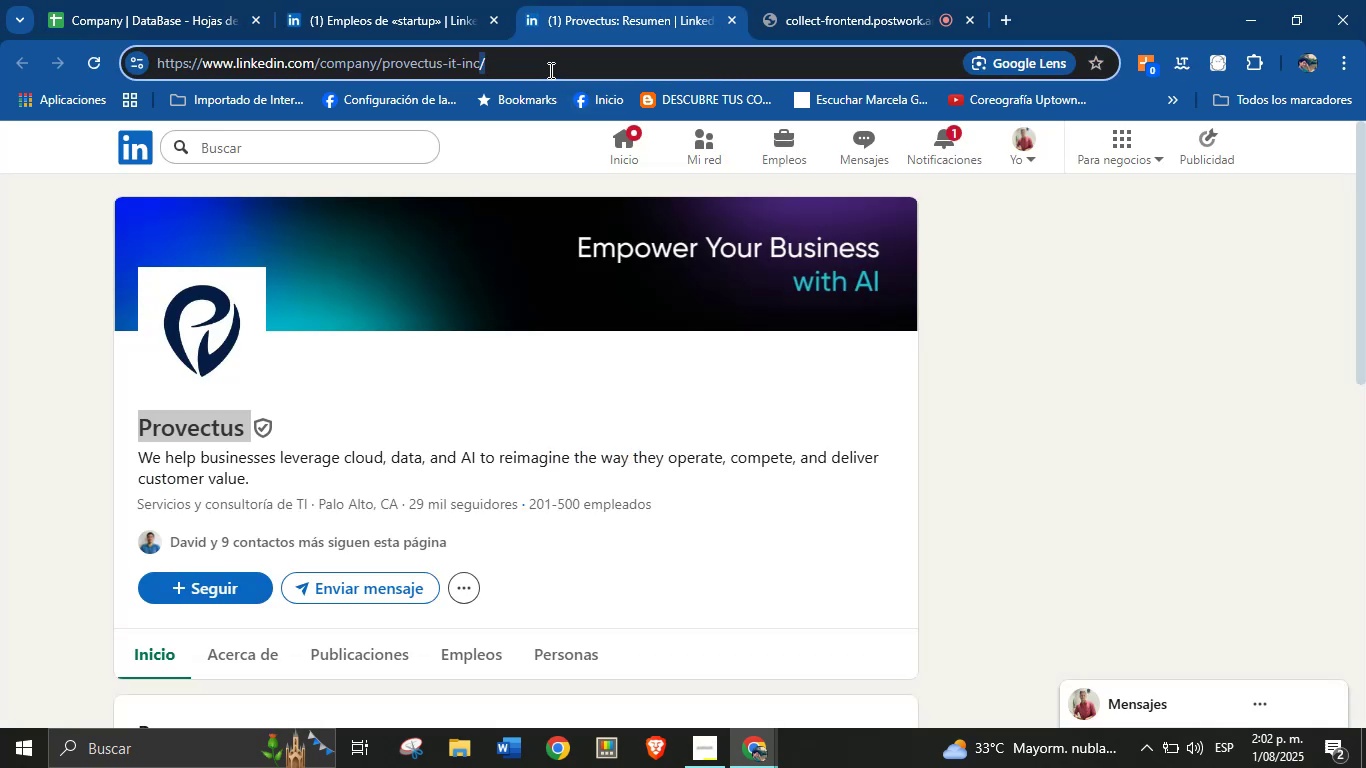 
triple_click([549, 70])
 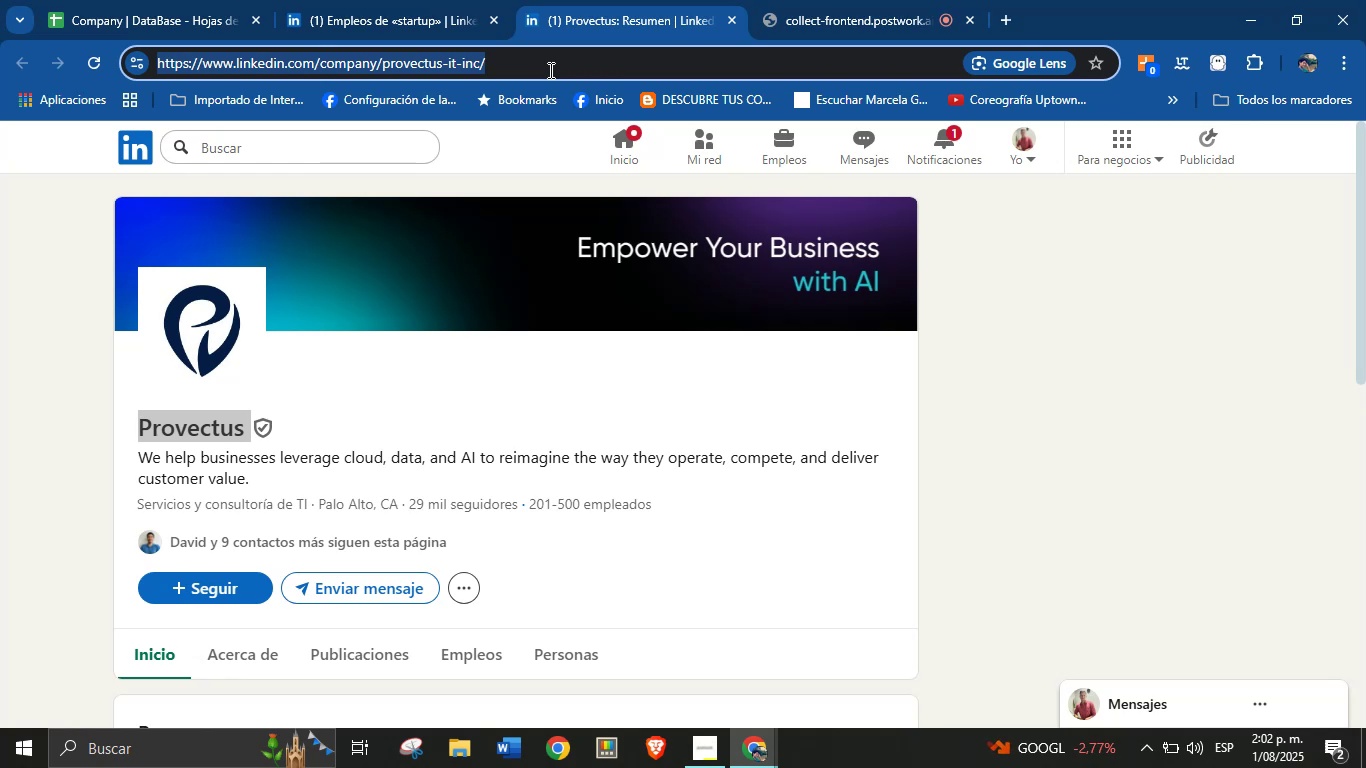 
key(Control+C)
 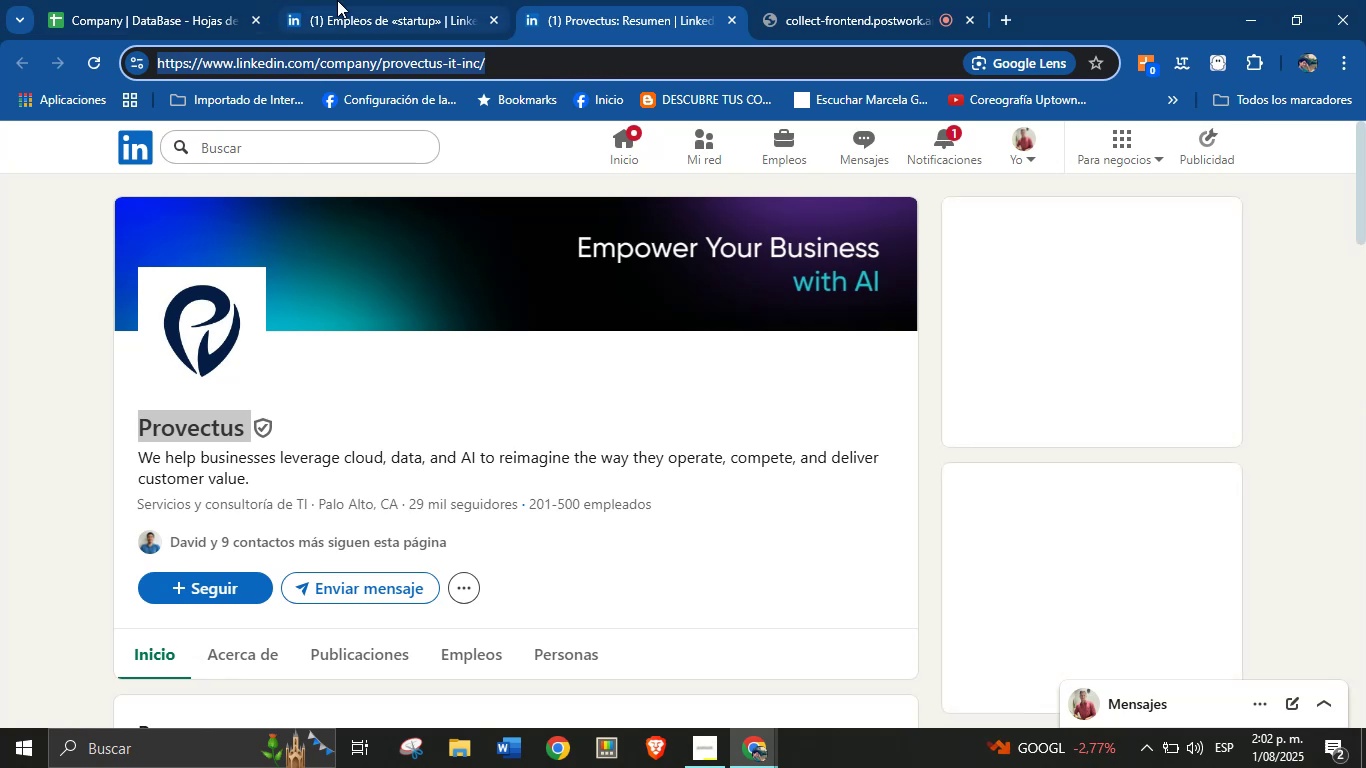 
double_click([262, 0])
 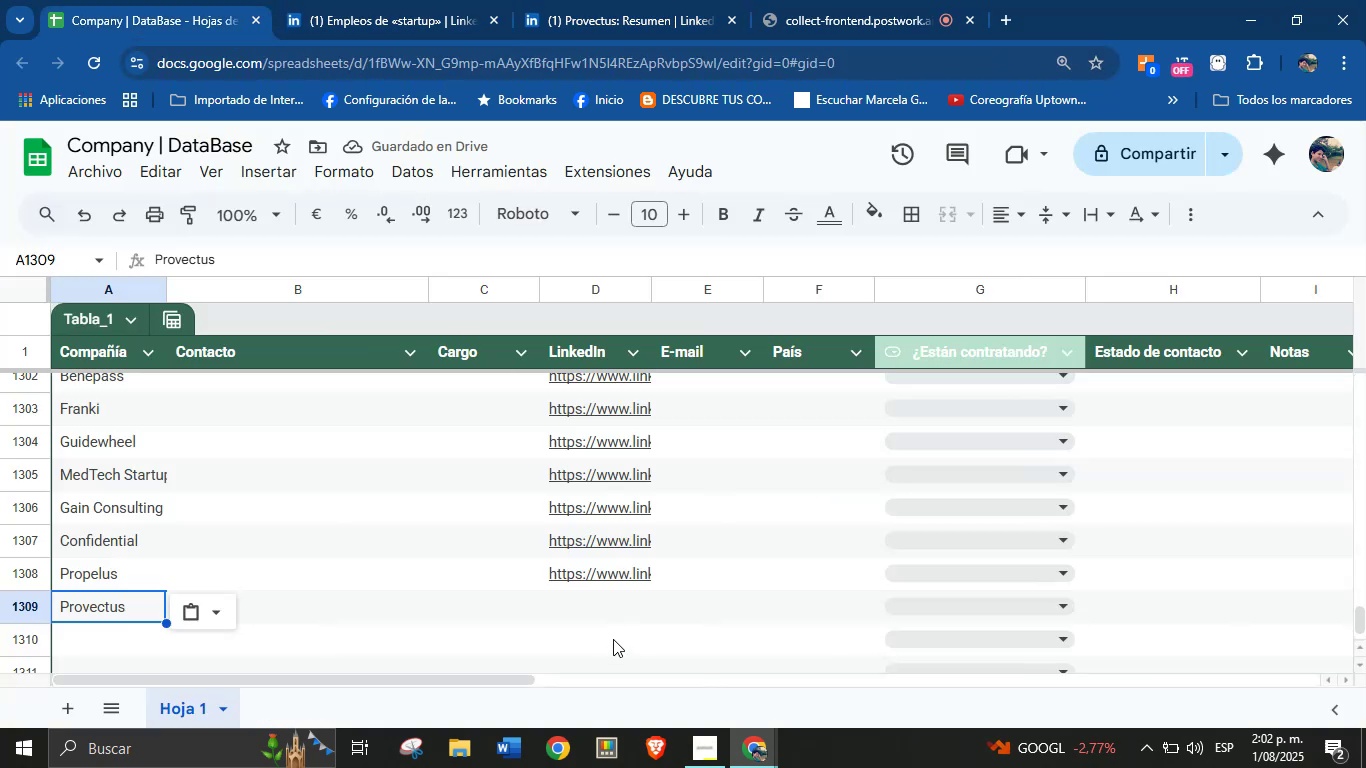 
left_click([580, 599])
 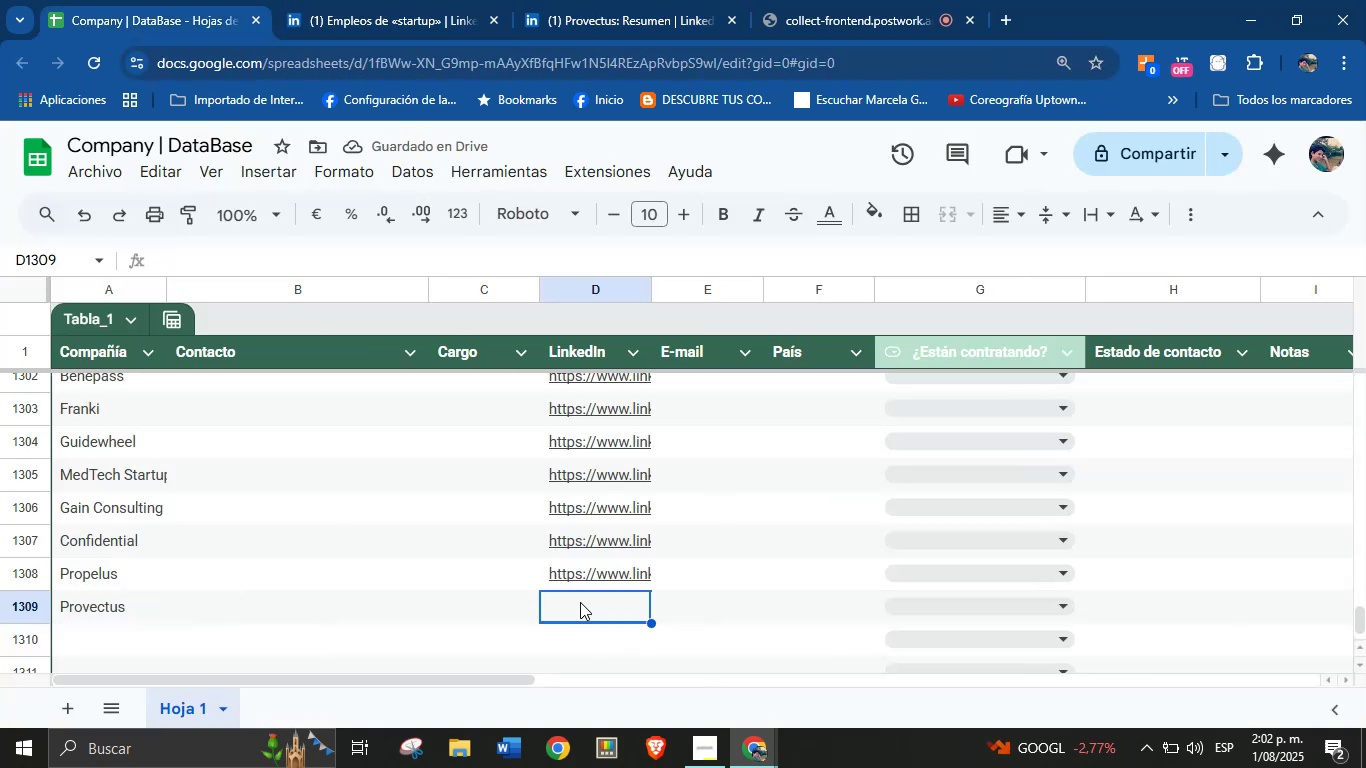 
key(Control+V)
 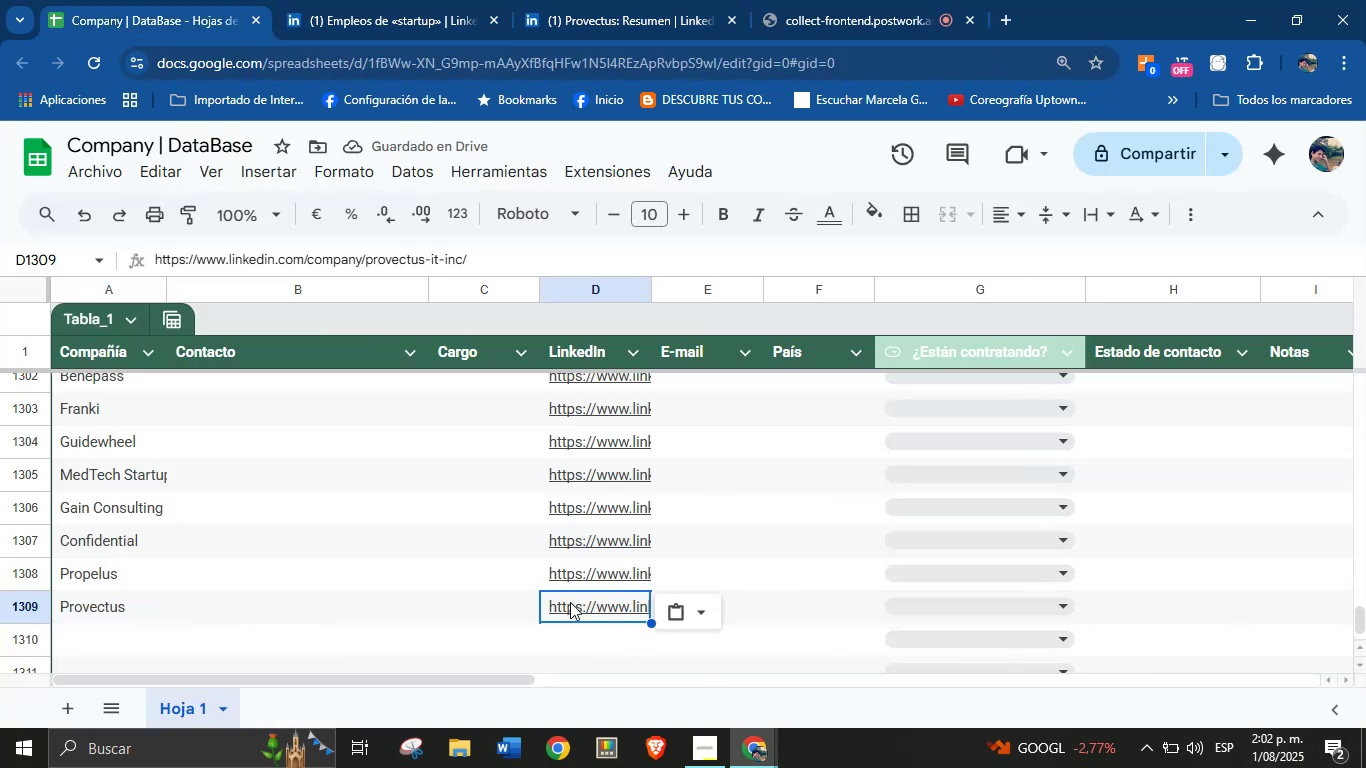 
scroll: coordinate [292, 548], scroll_direction: down, amount: 1.0
 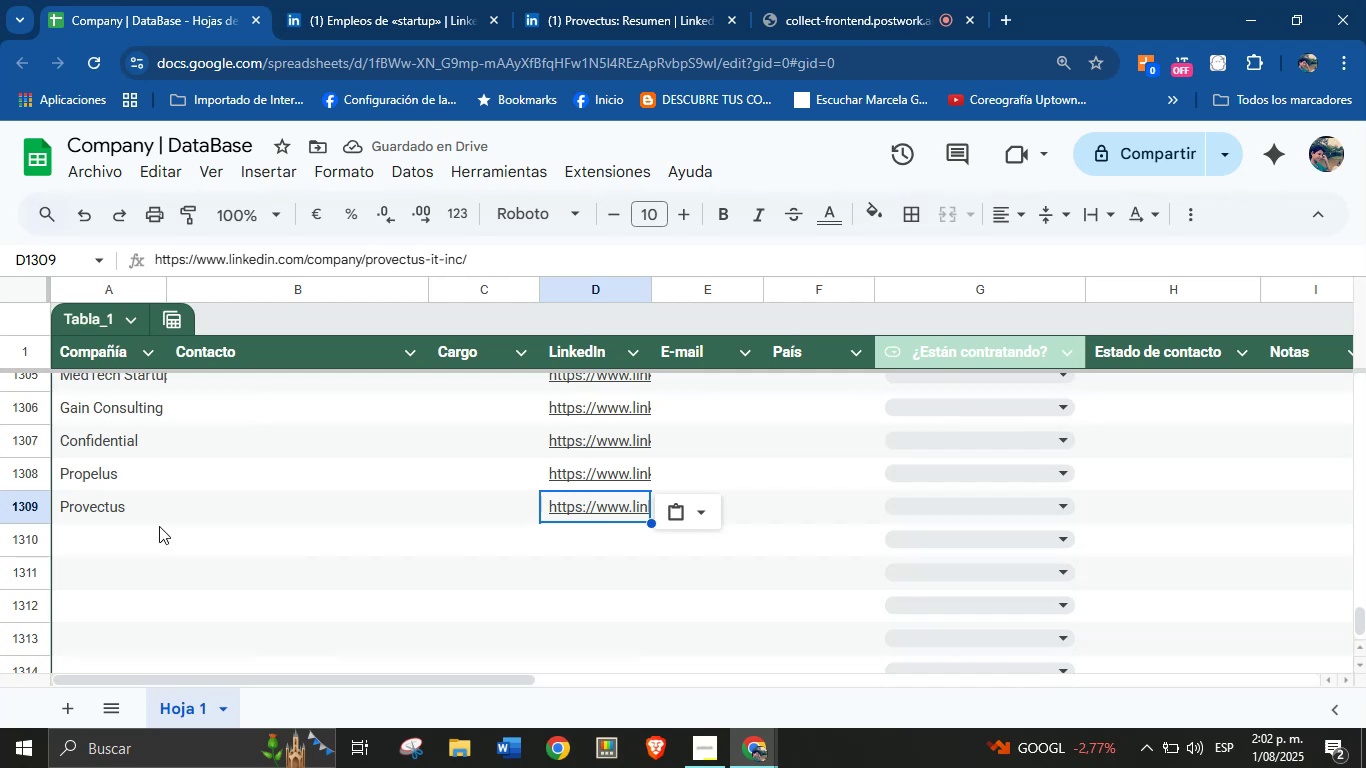 
left_click([67, 532])
 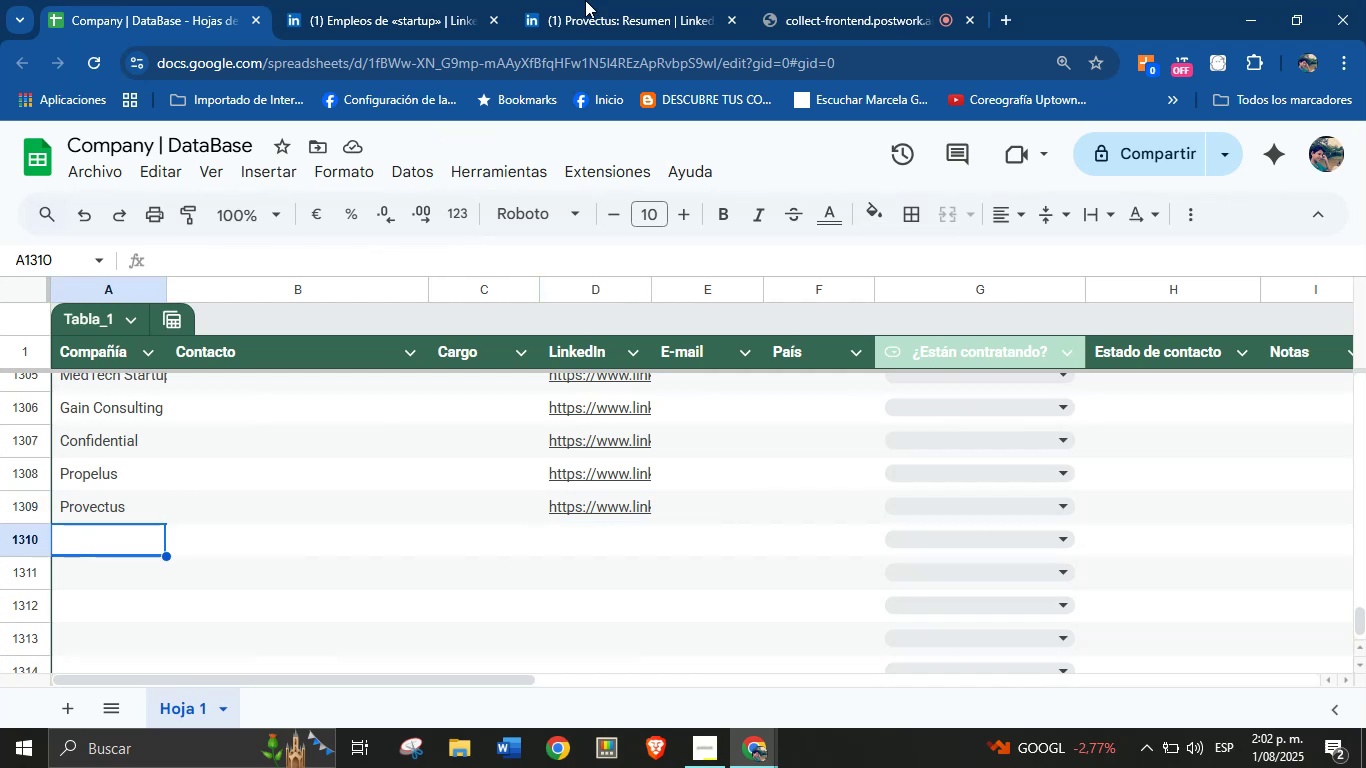 
left_click([667, 0])
 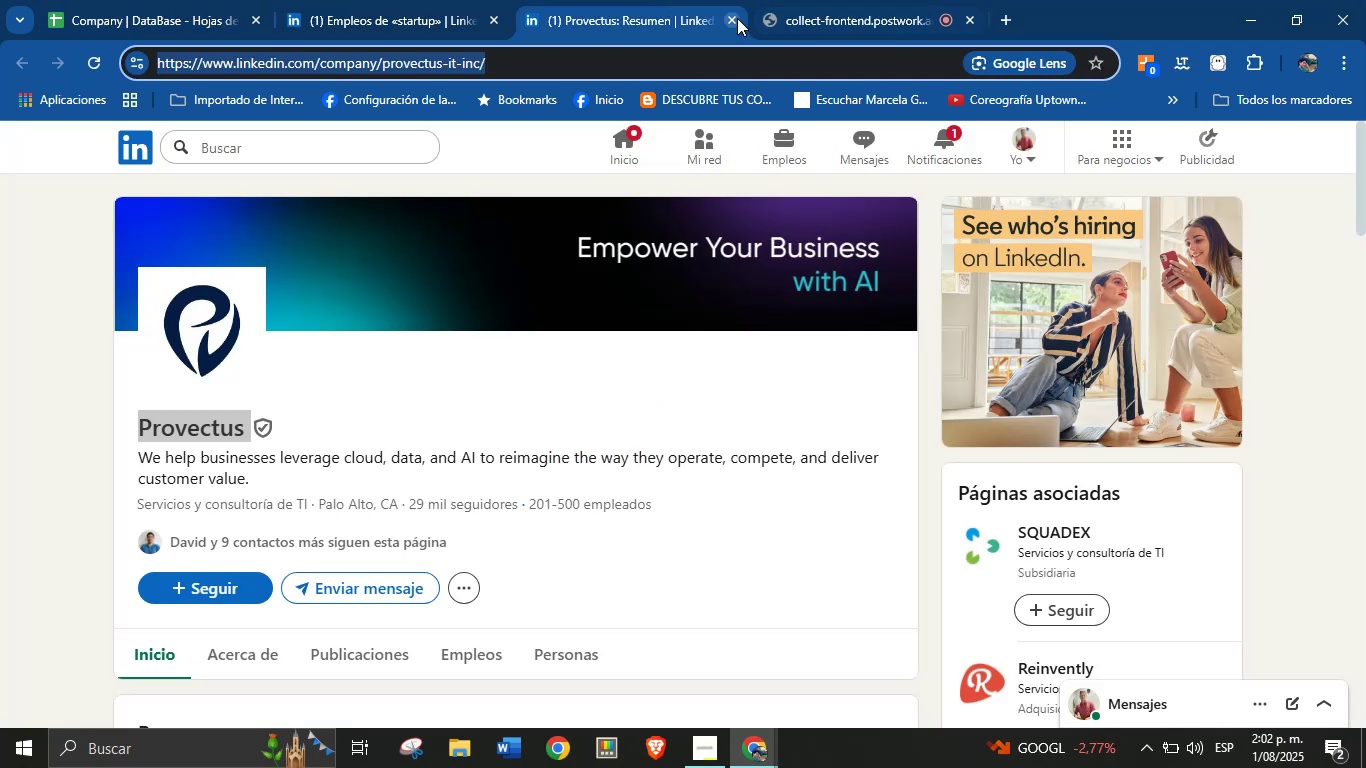 
left_click([737, 18])
 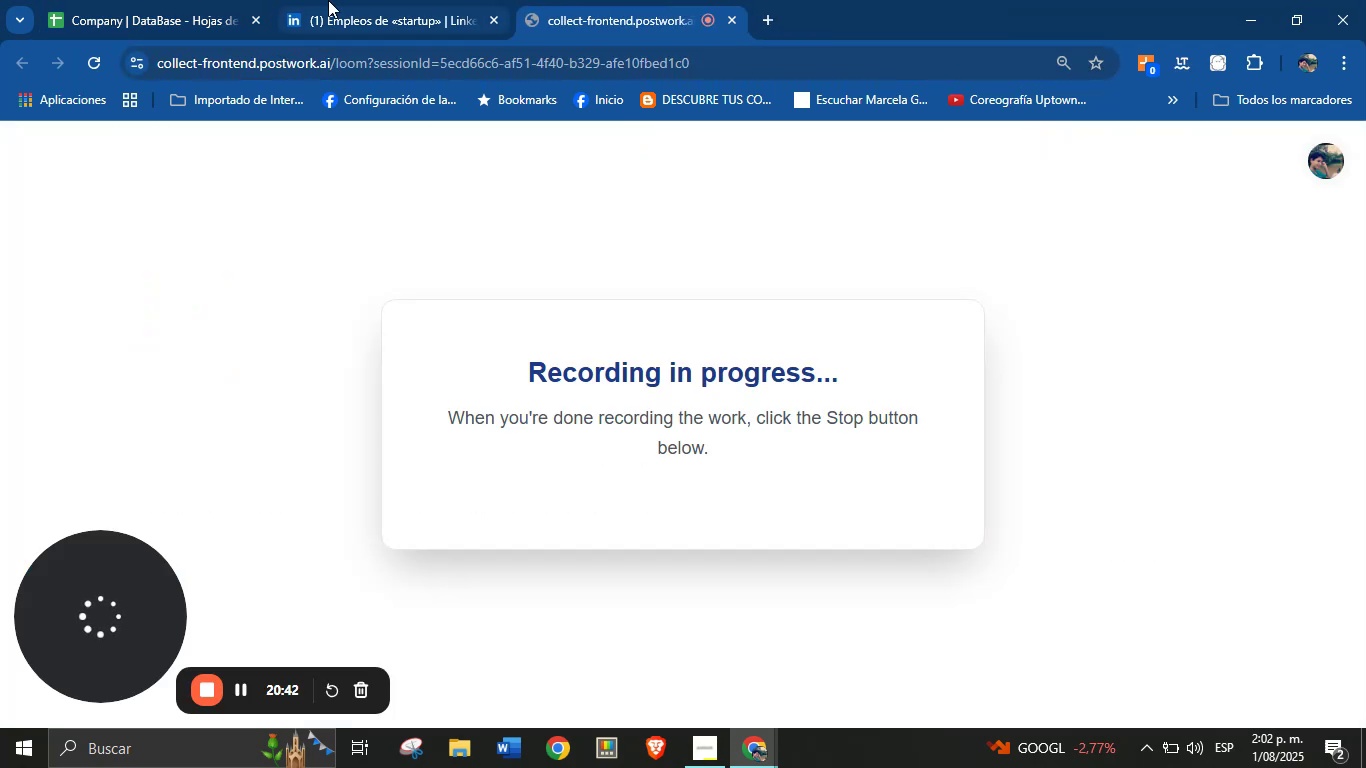 
left_click([356, 0])
 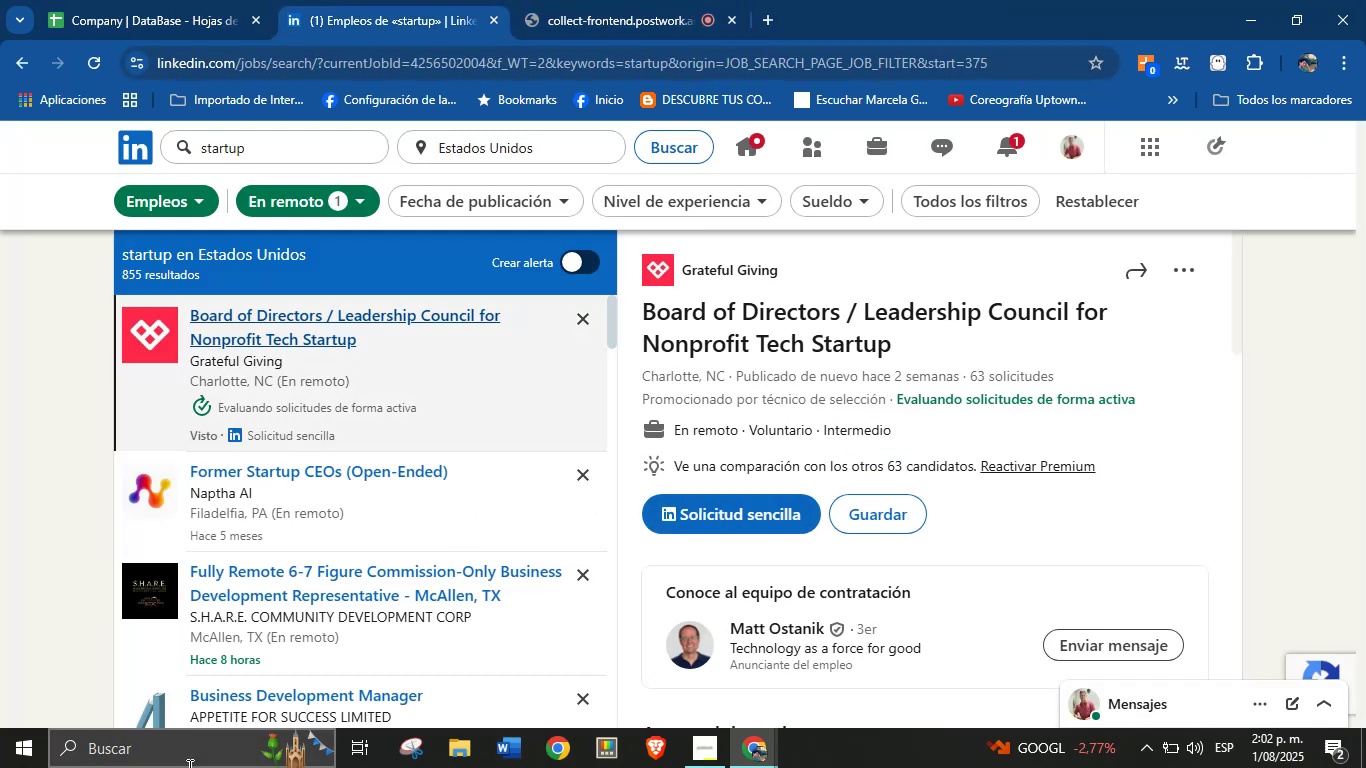 
wait(5.14)
 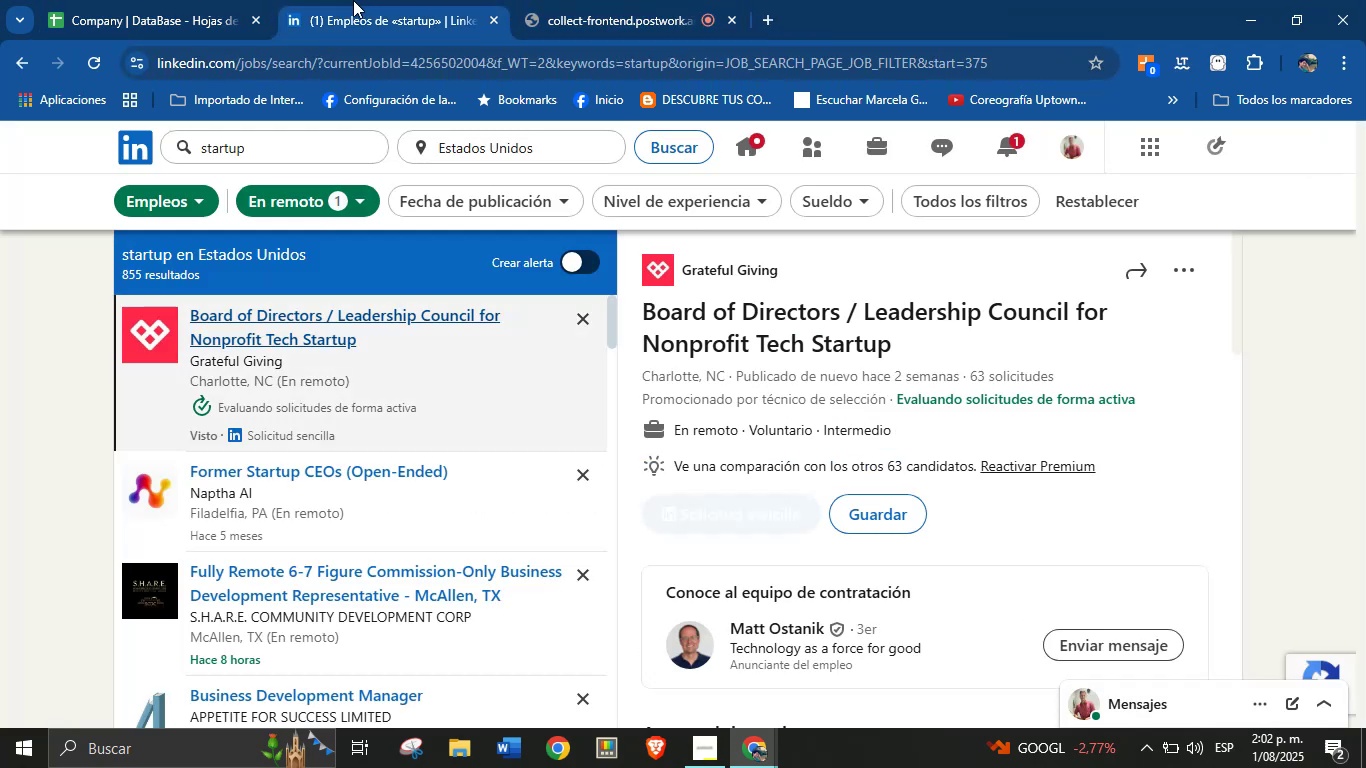 
scroll: coordinate [265, 538], scroll_direction: none, amount: 0.0
 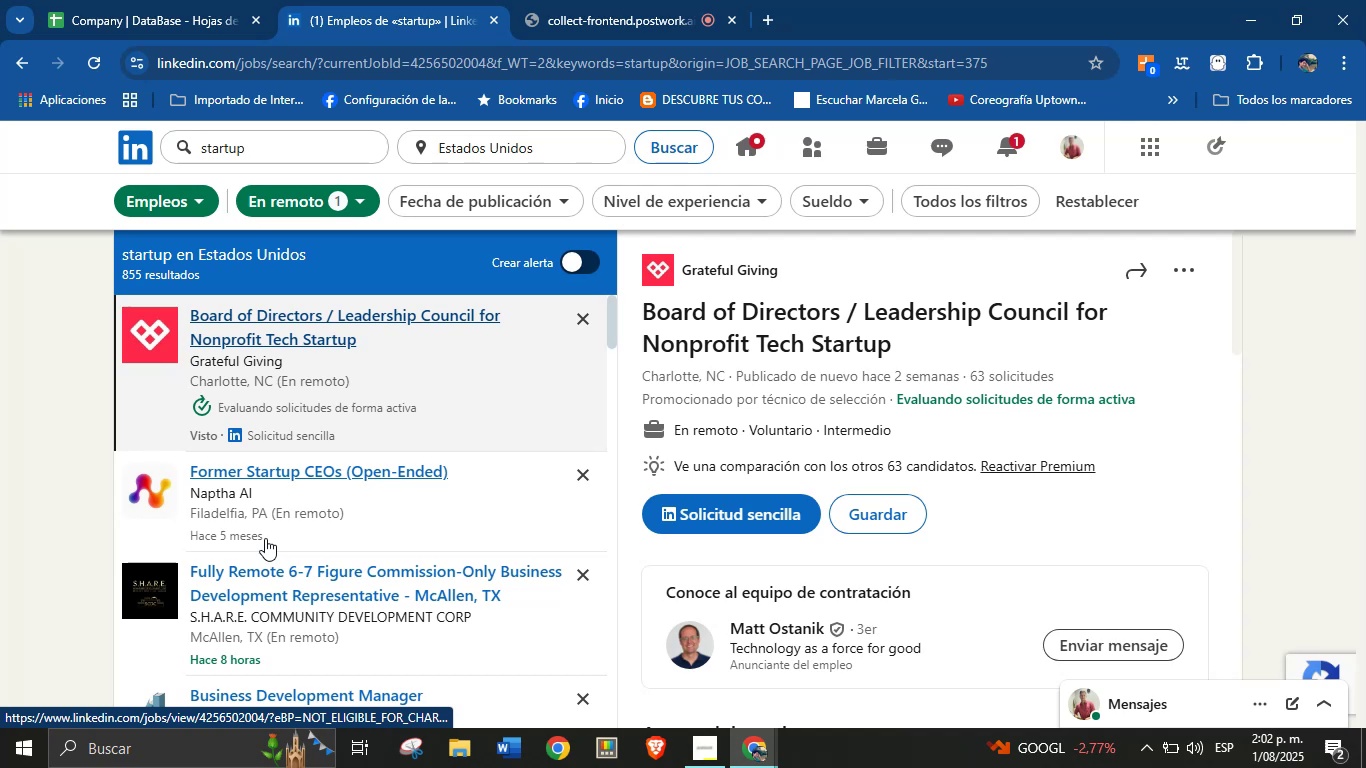 
scroll: coordinate [369, 507], scroll_direction: down, amount: 4.0
 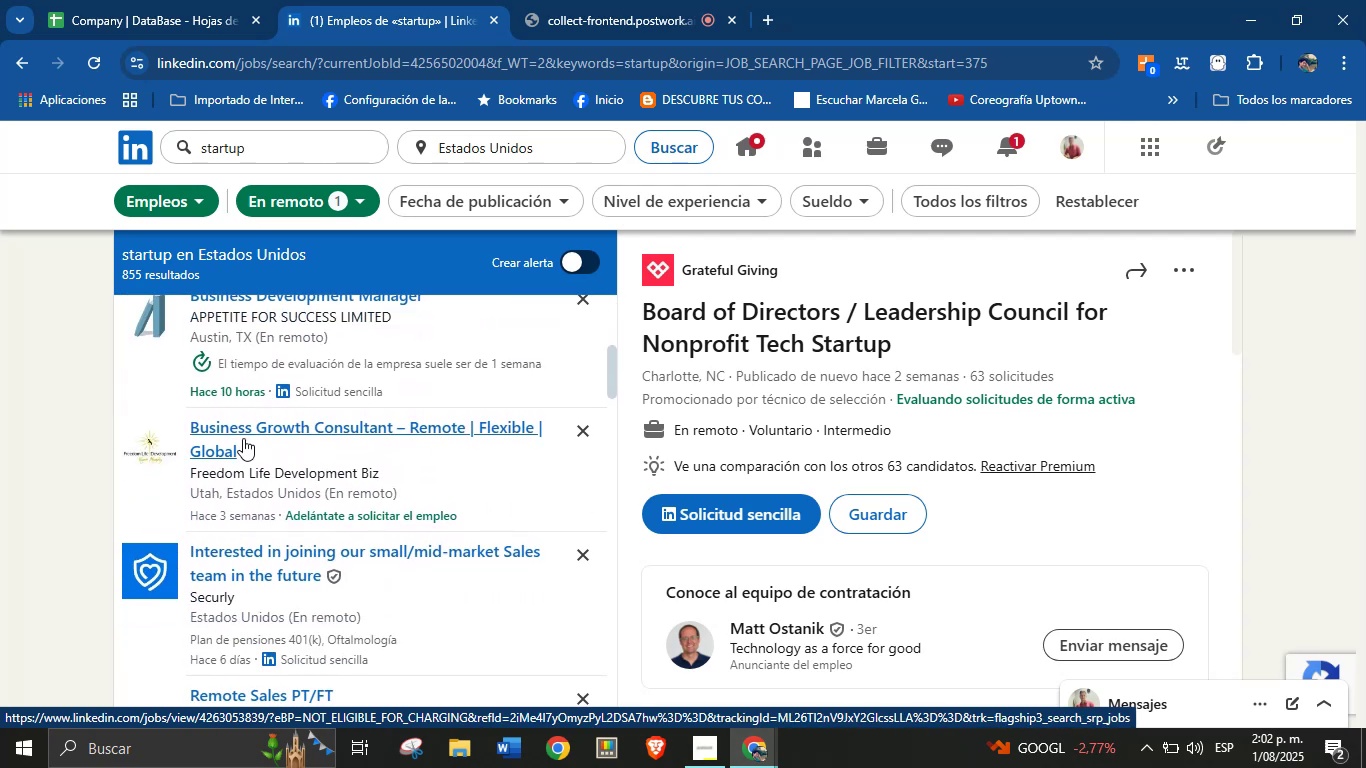 
left_click([243, 438])
 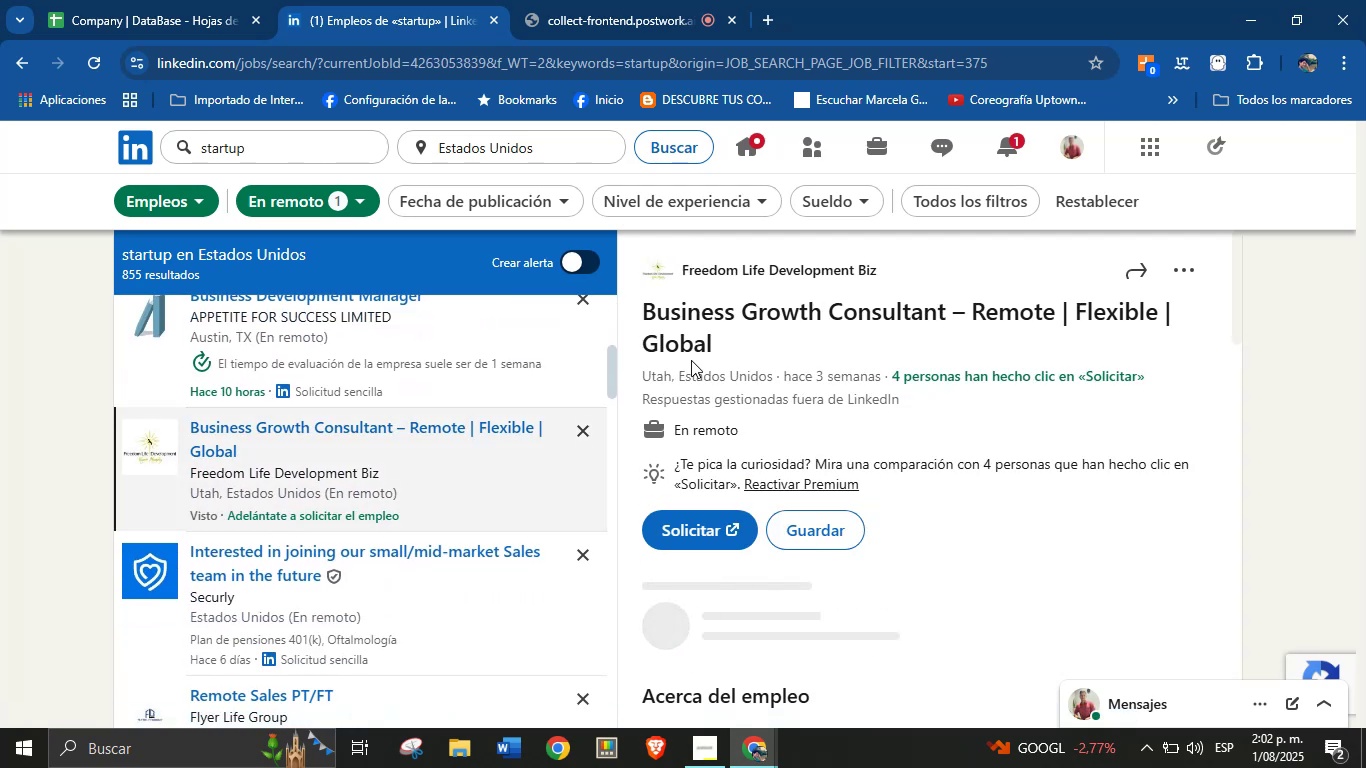 
scroll: coordinate [532, 381], scroll_direction: down, amount: 2.0
 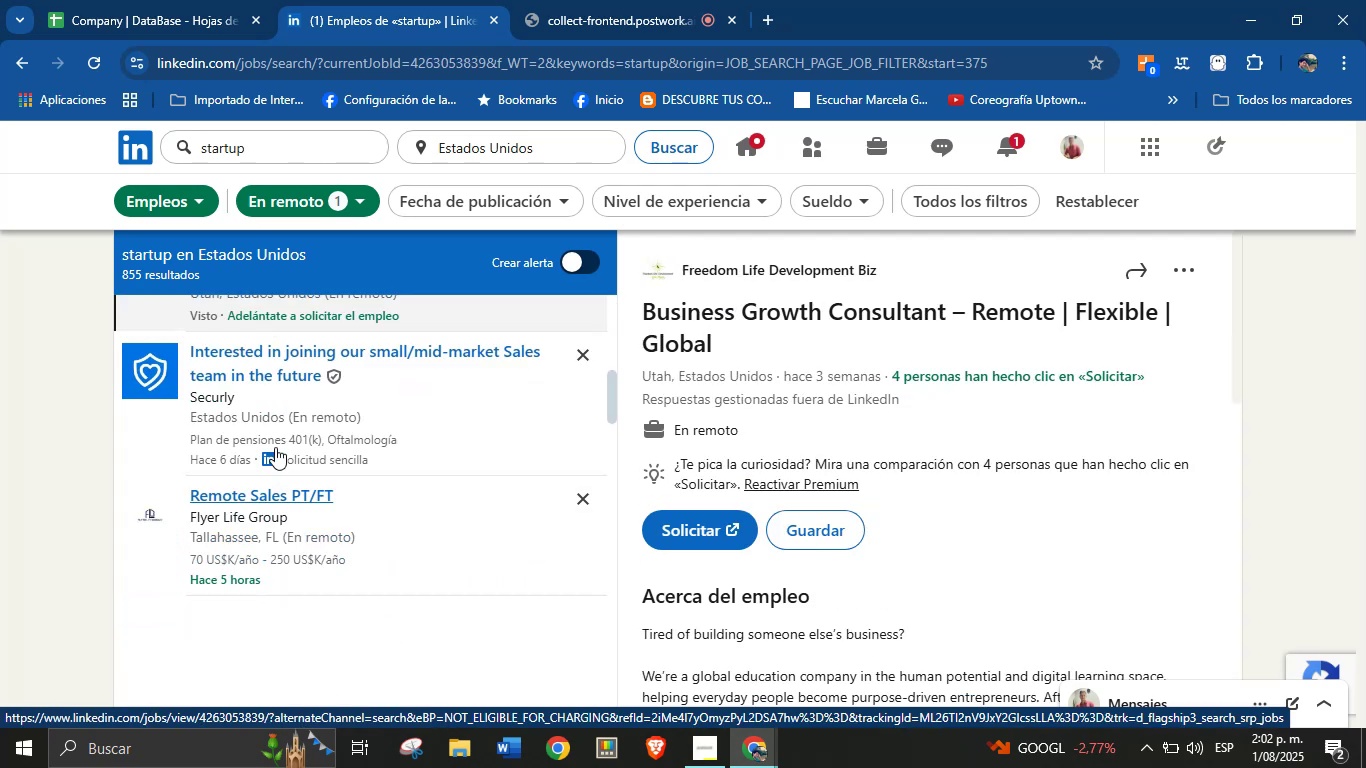 
left_click([269, 364])
 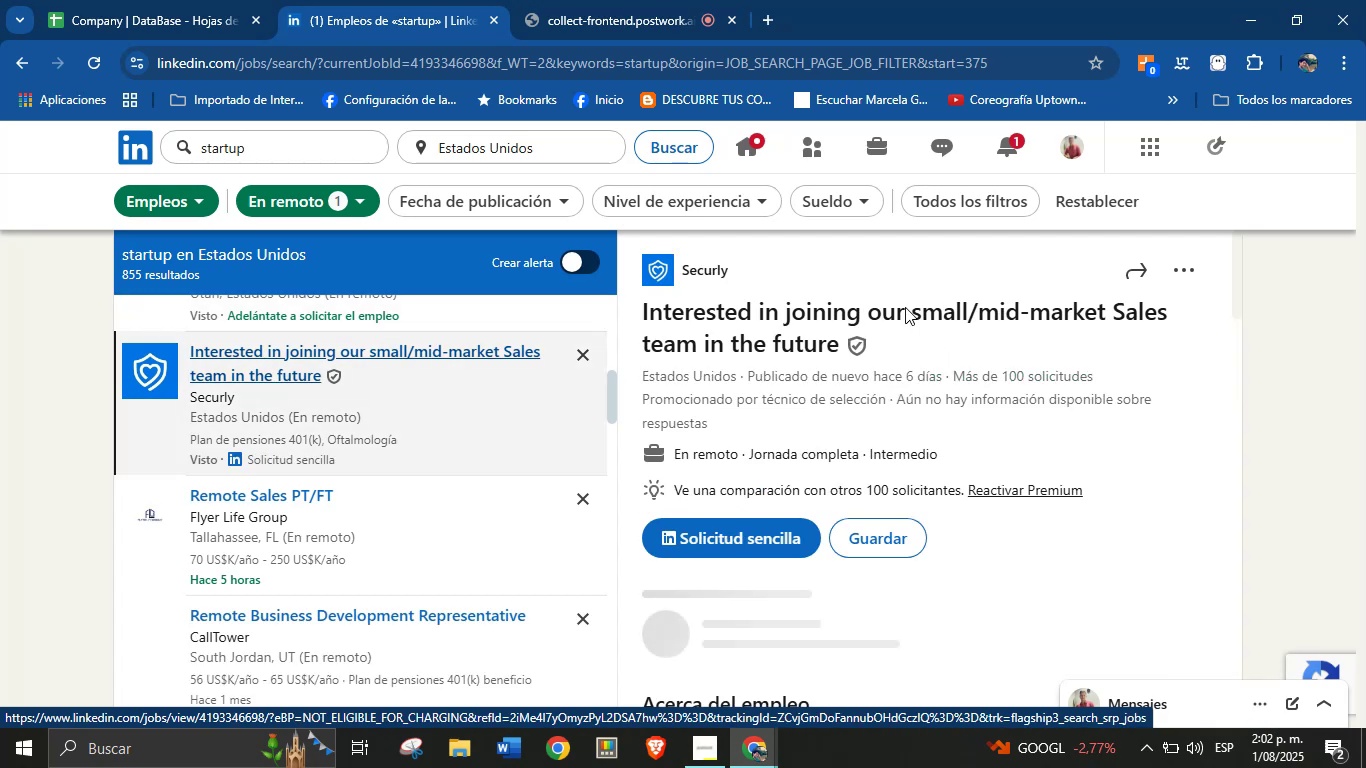 
right_click([692, 273])
 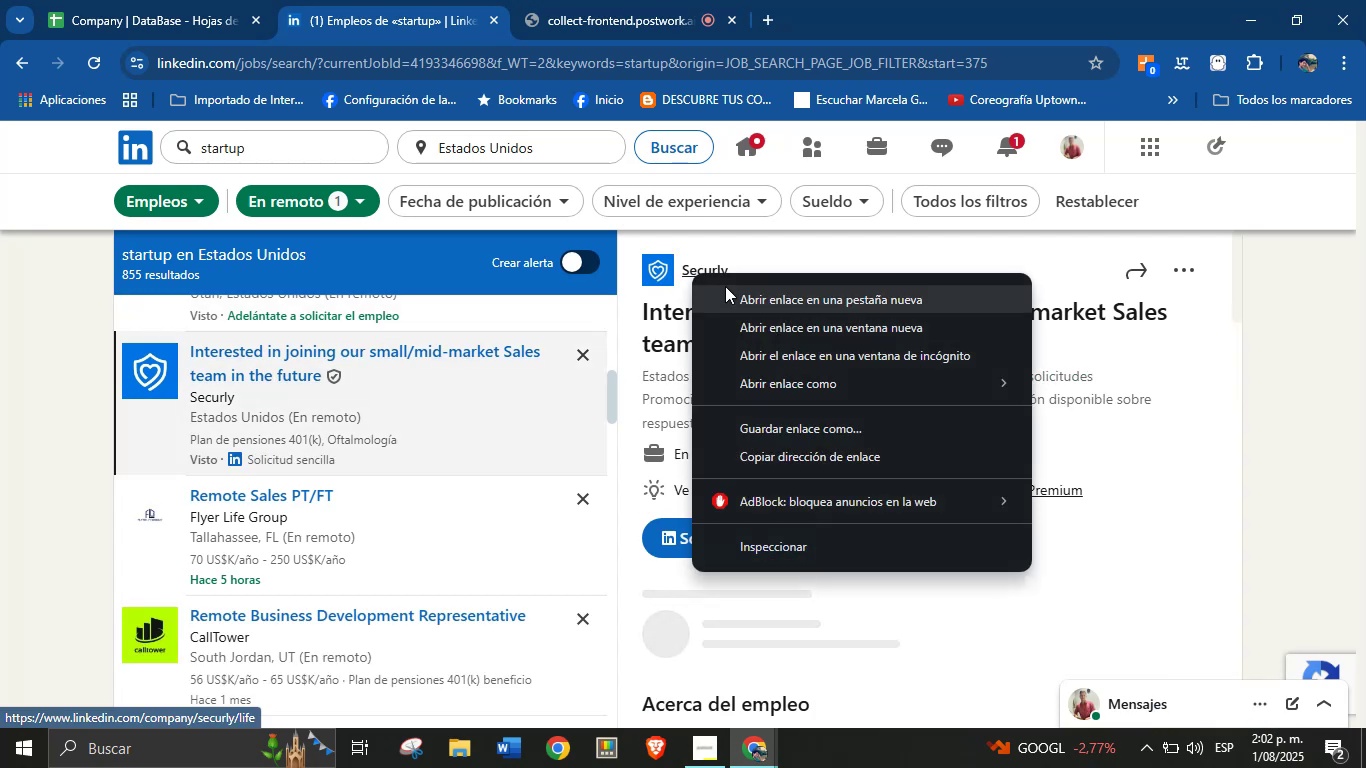 
left_click([730, 287])
 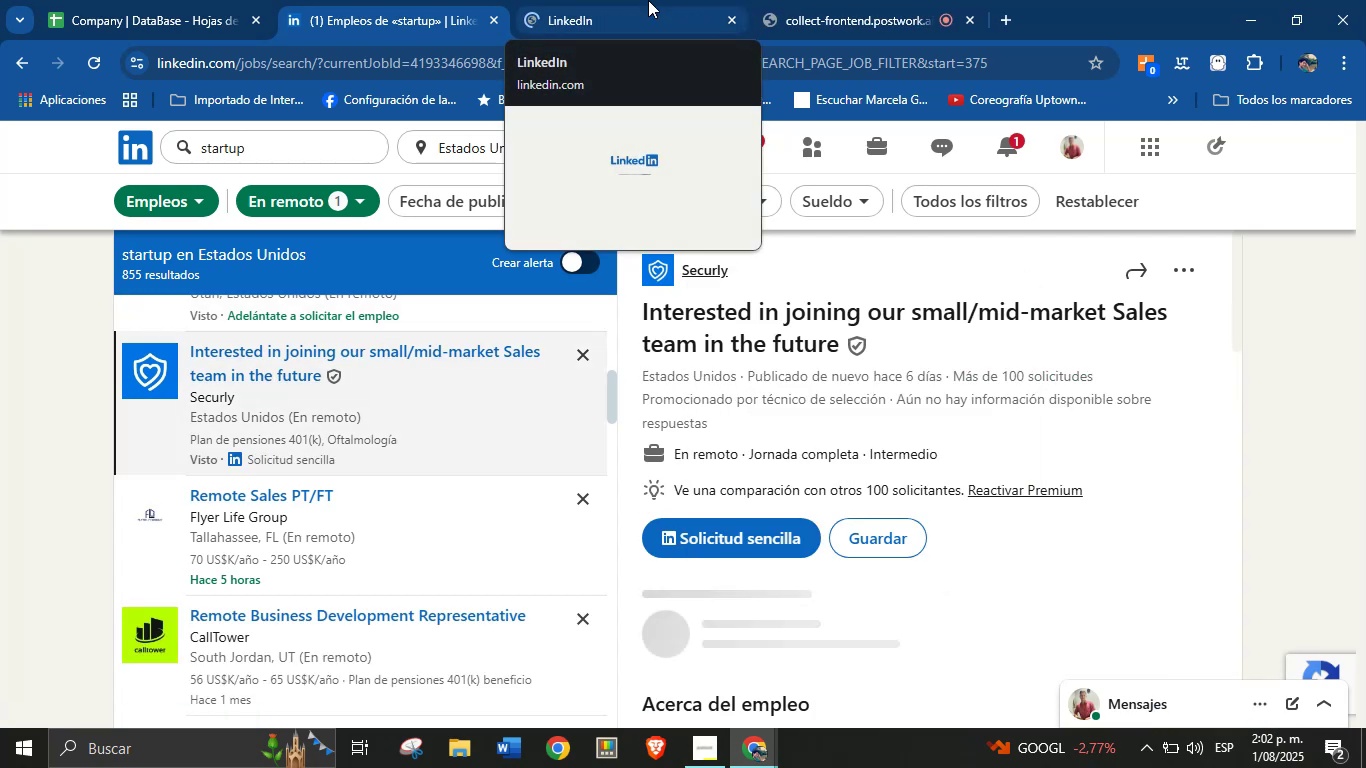 
left_click([647, 0])
 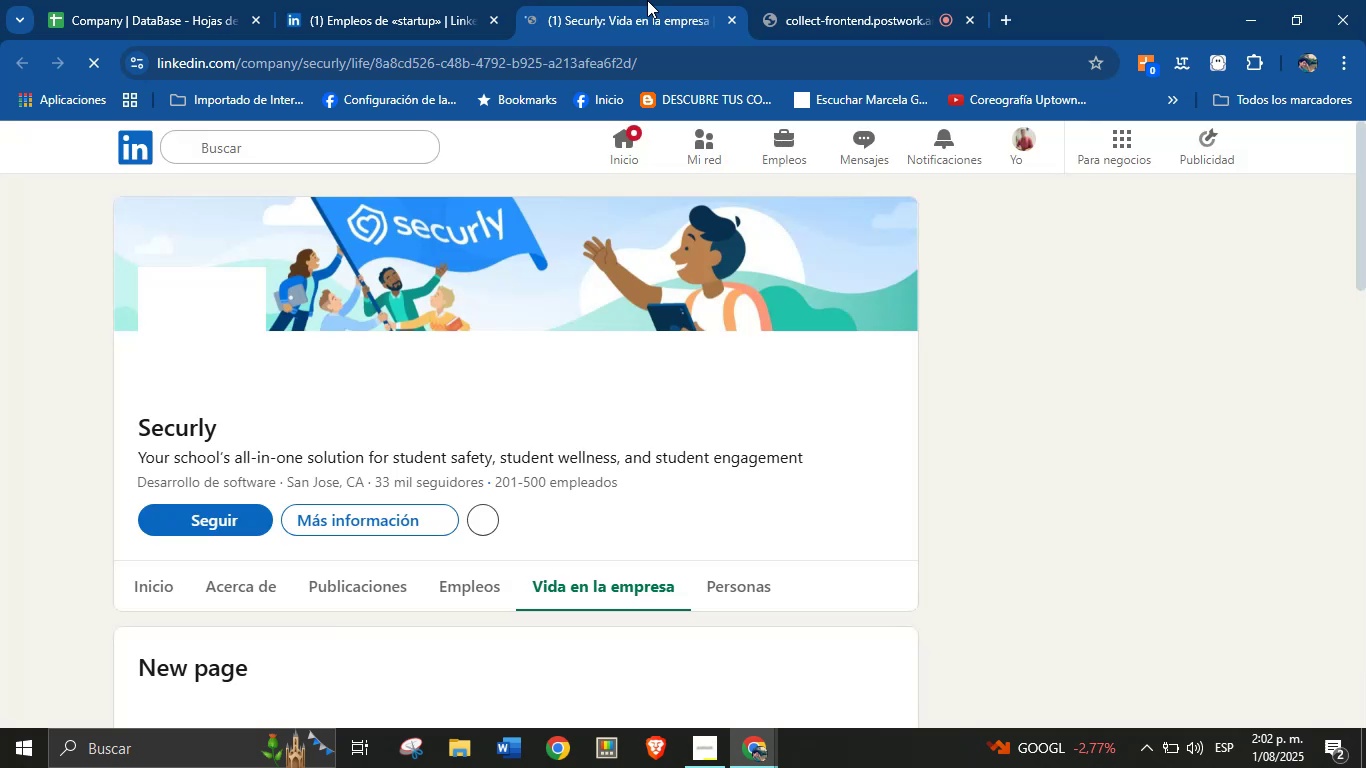 
wait(11.4)
 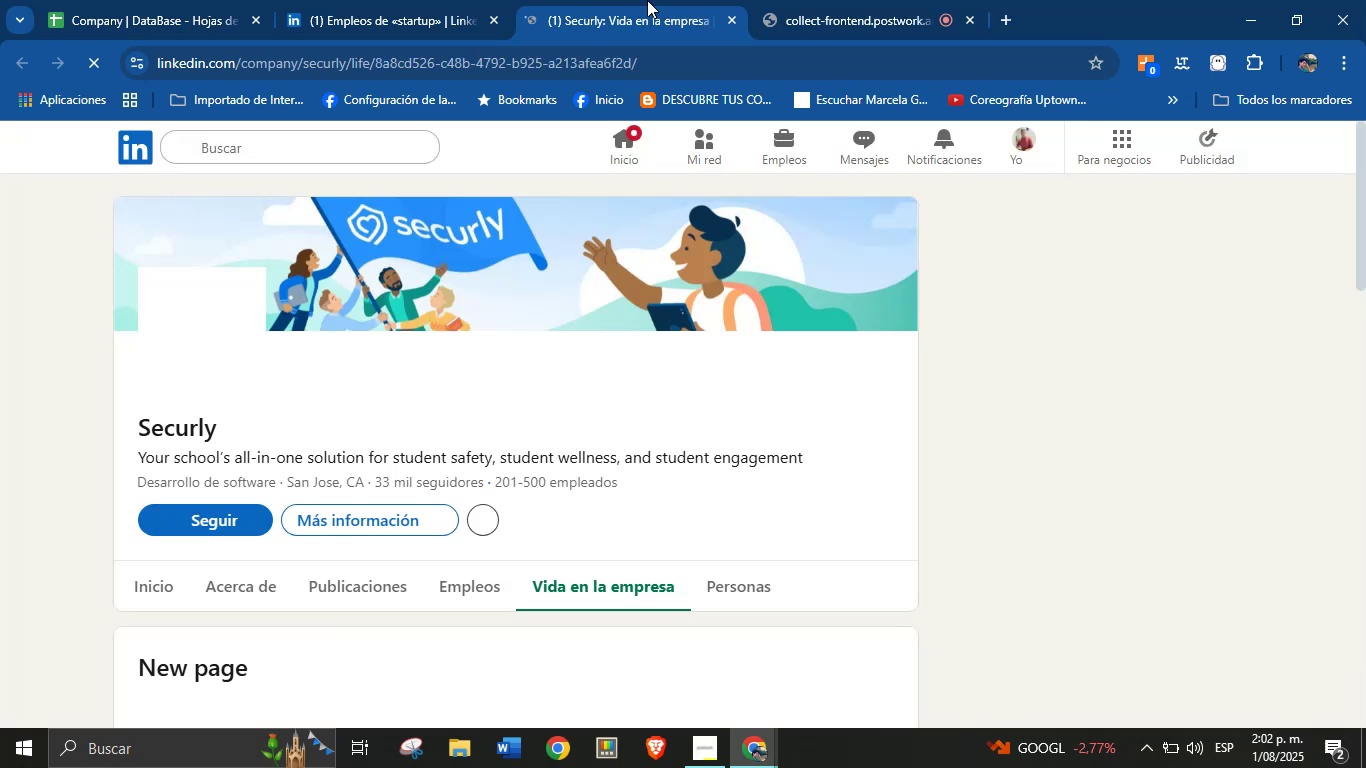 
left_click_drag(start_coordinate=[139, 425], to_coordinate=[221, 438])
 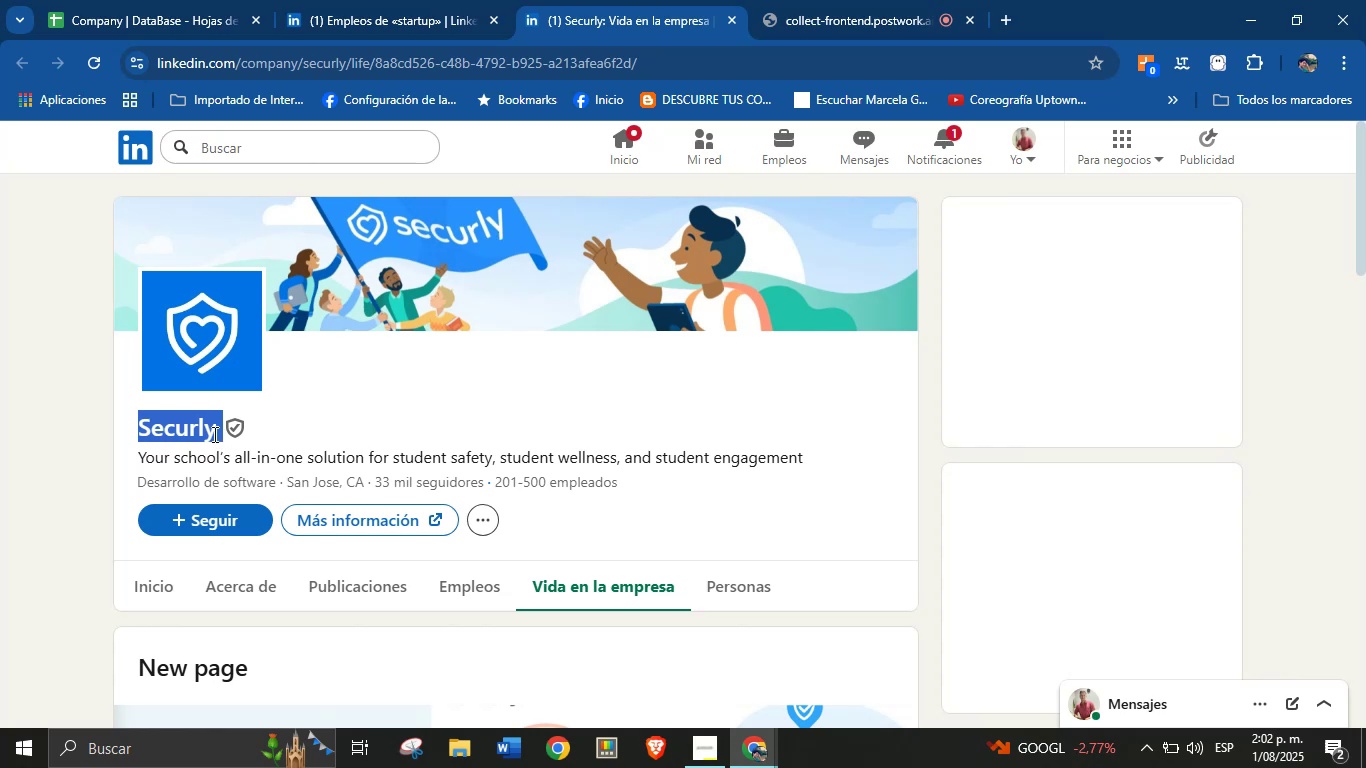 
right_click([209, 433])
 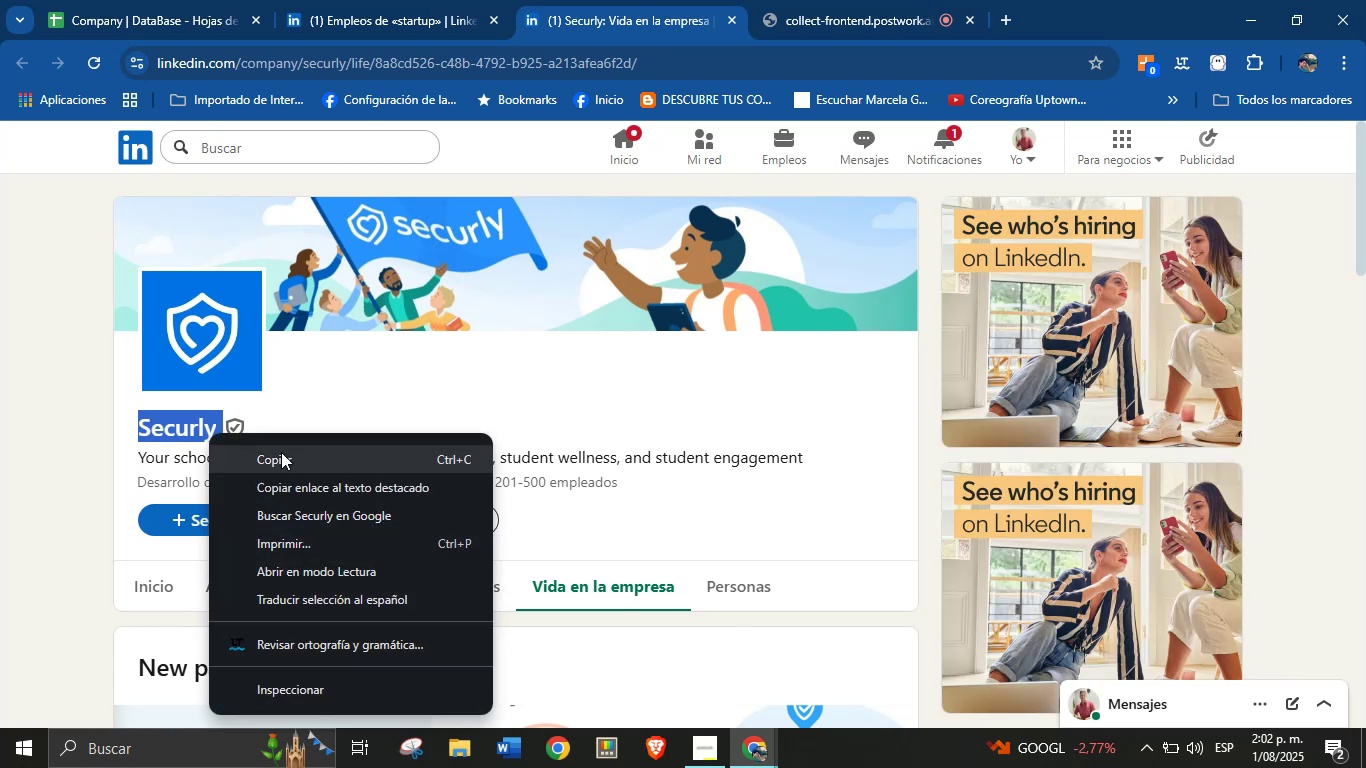 
left_click([281, 452])
 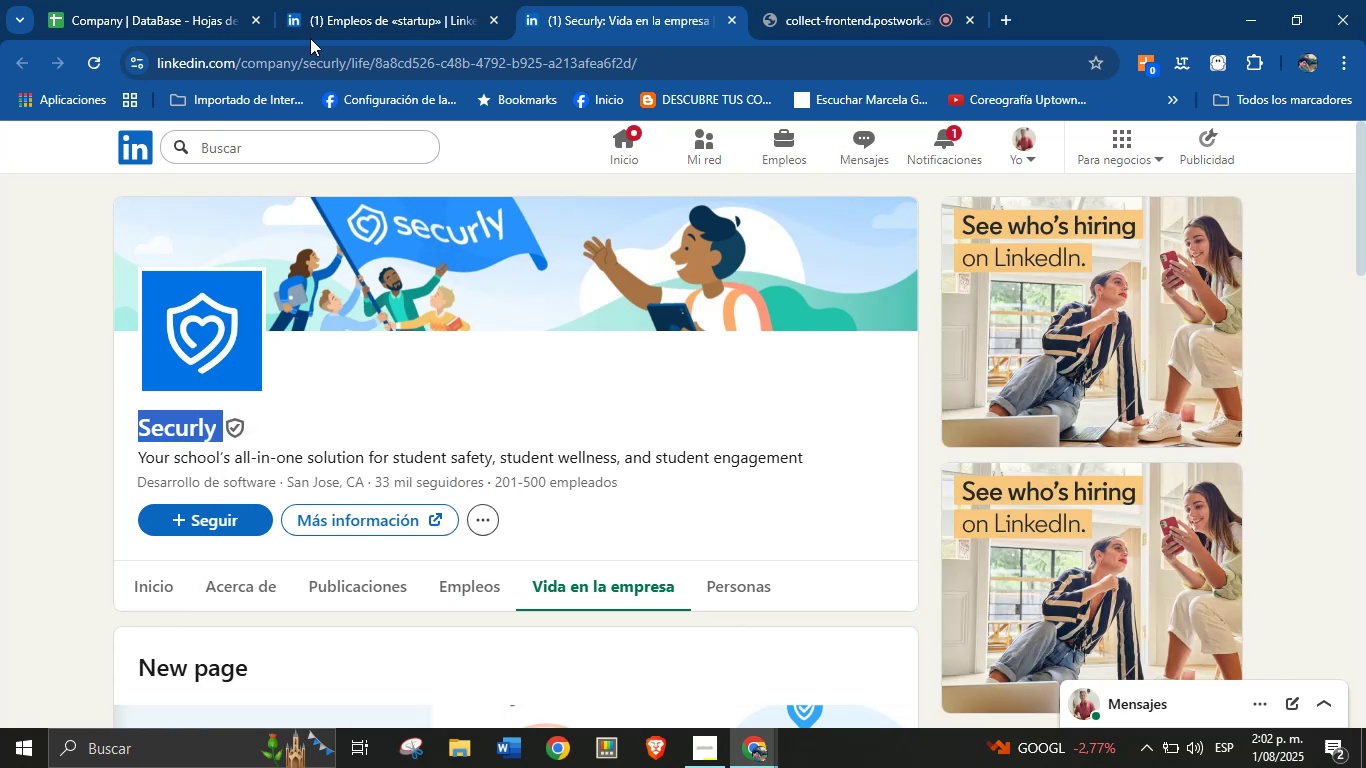 
left_click([355, 0])
 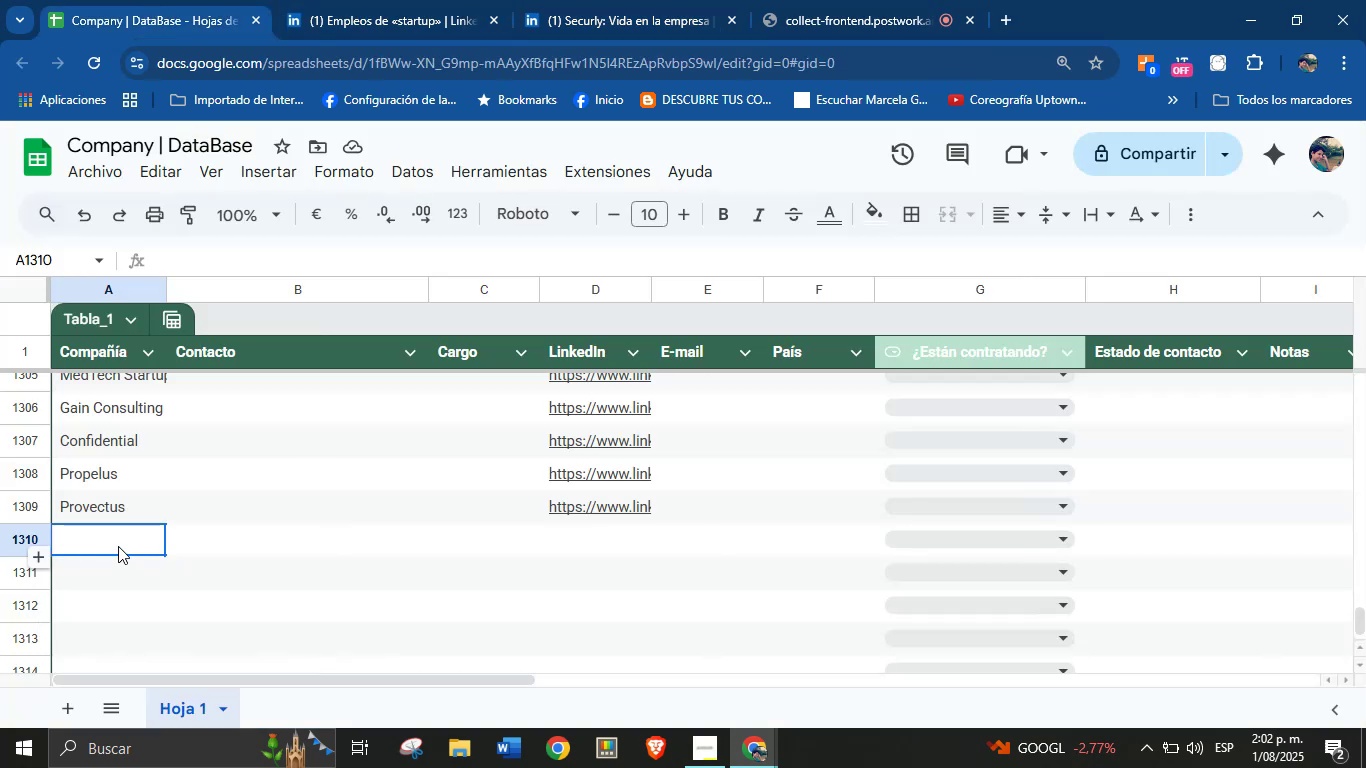 
key(Control+V)
 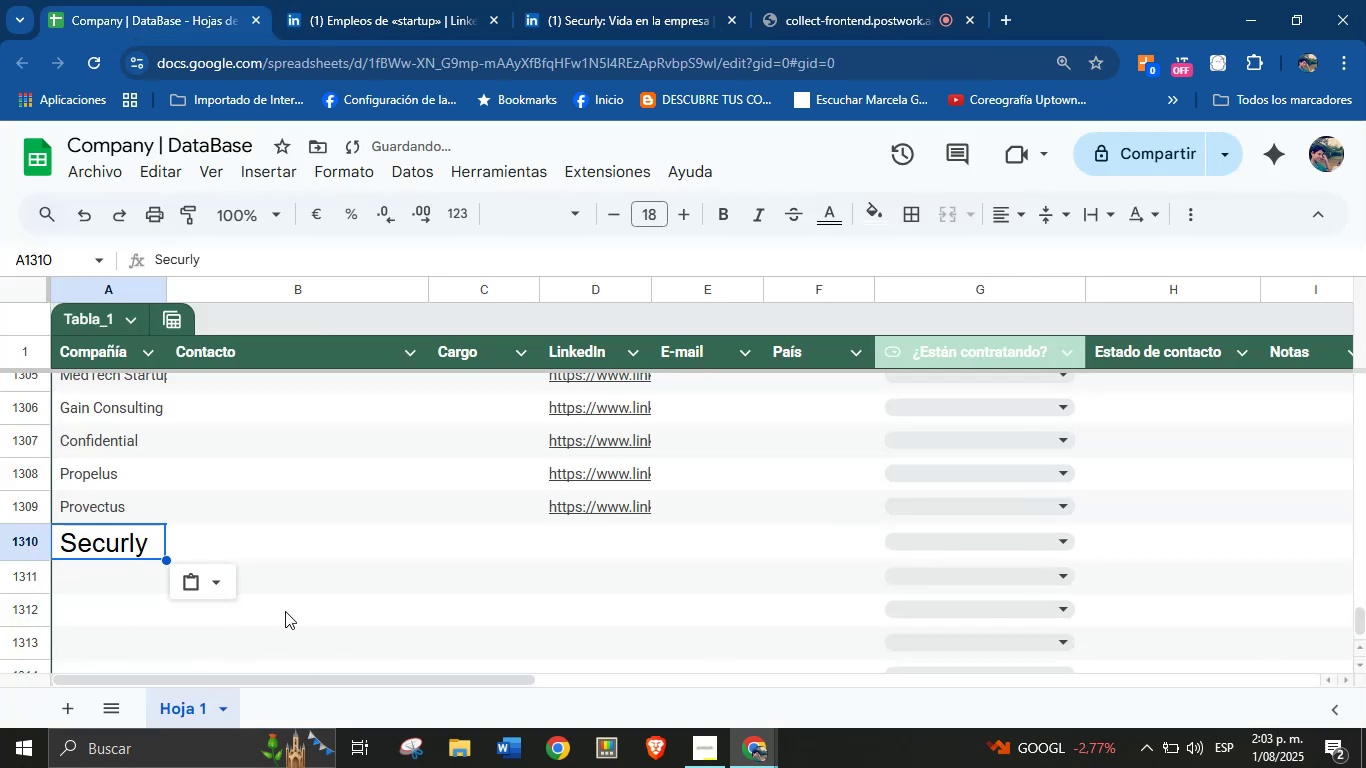 
left_click([211, 581])
 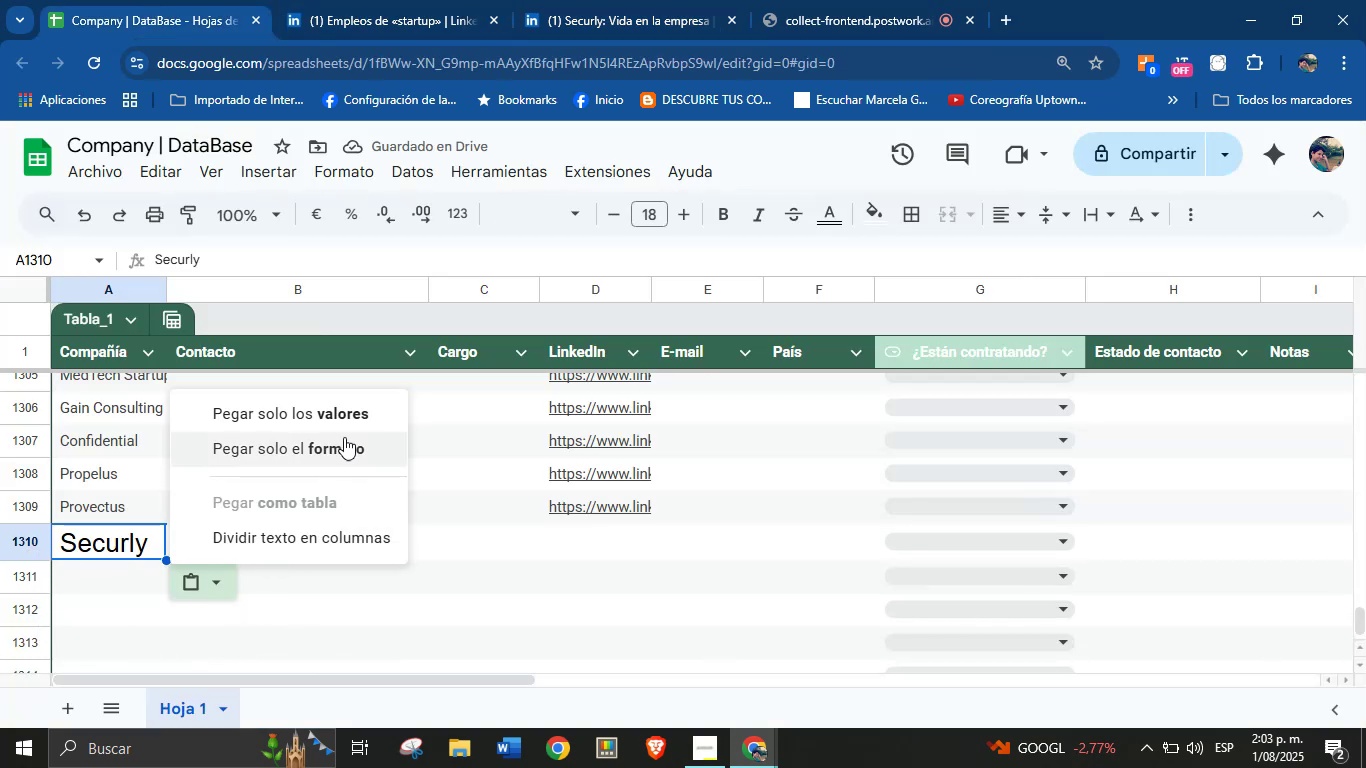 
left_click([350, 419])
 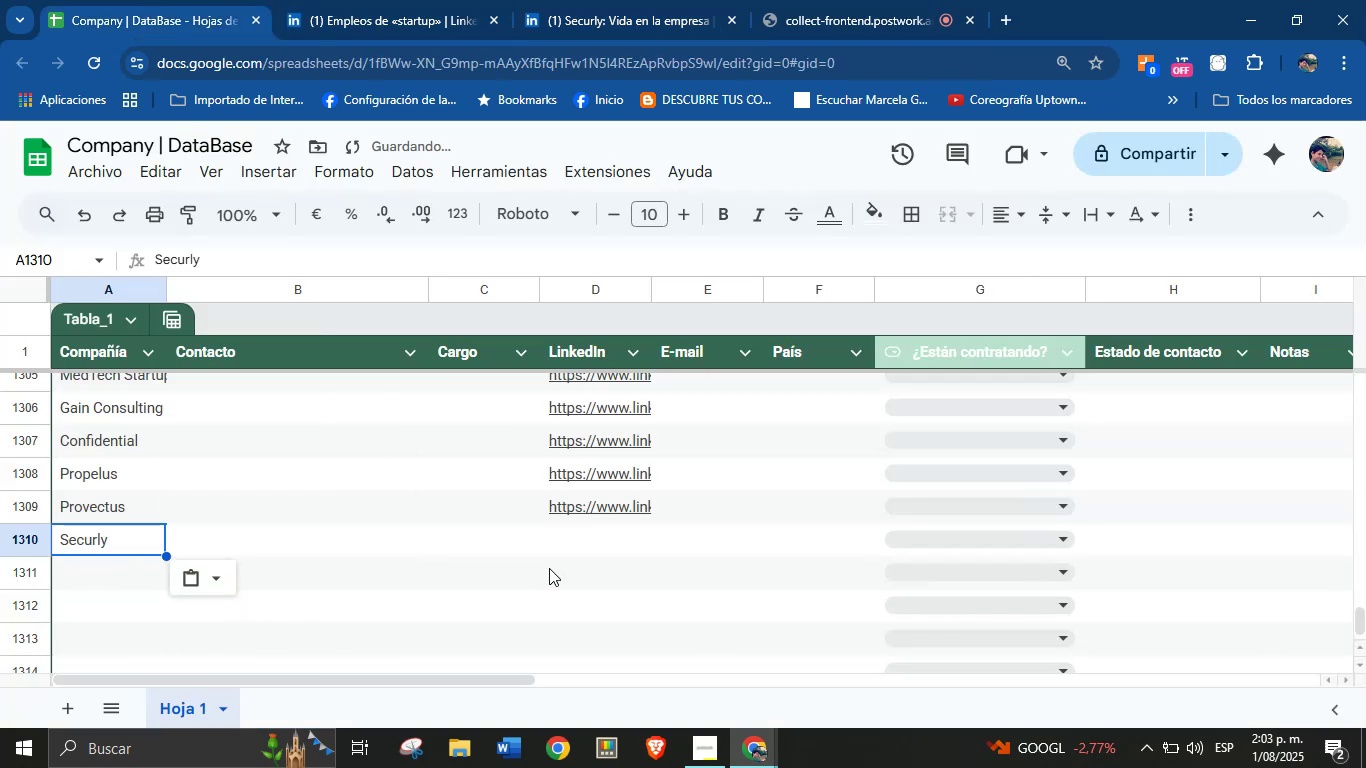 
left_click([582, 541])
 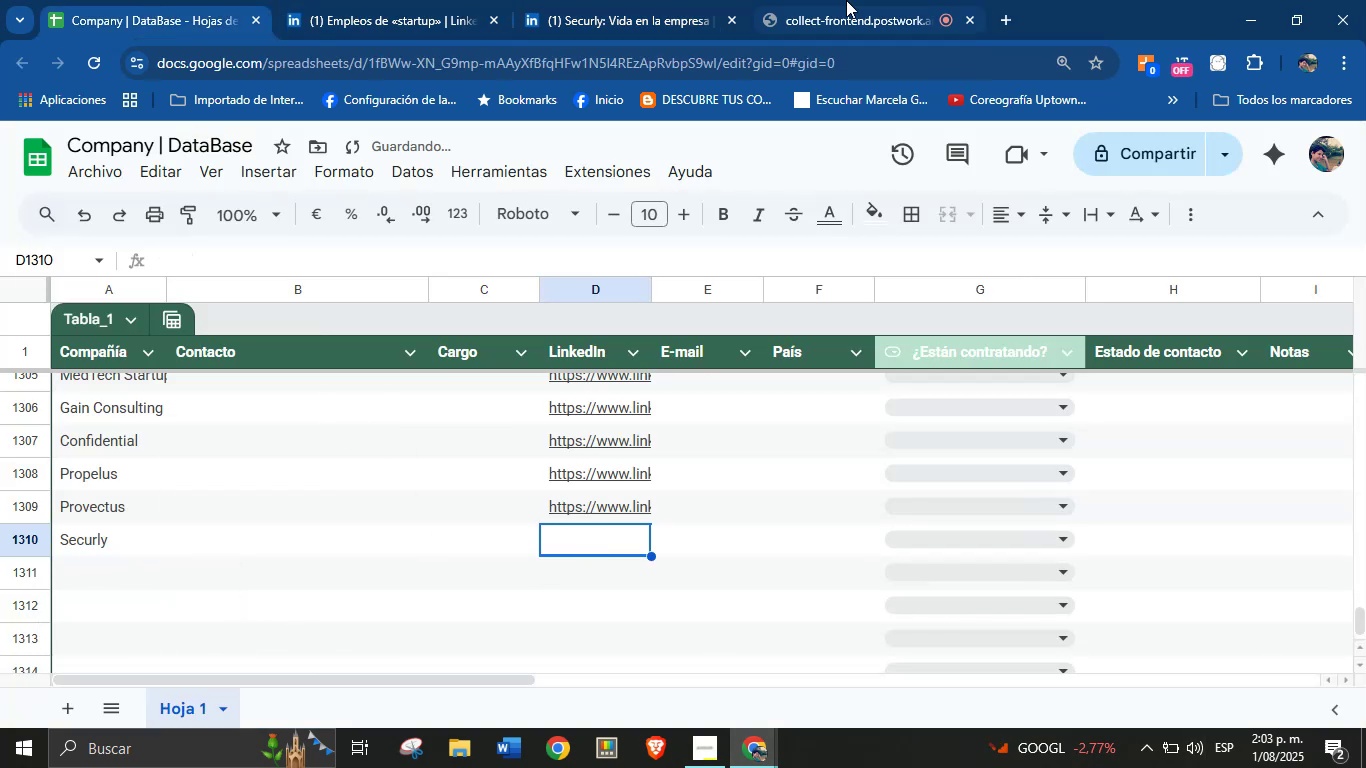 
left_click([581, 0])
 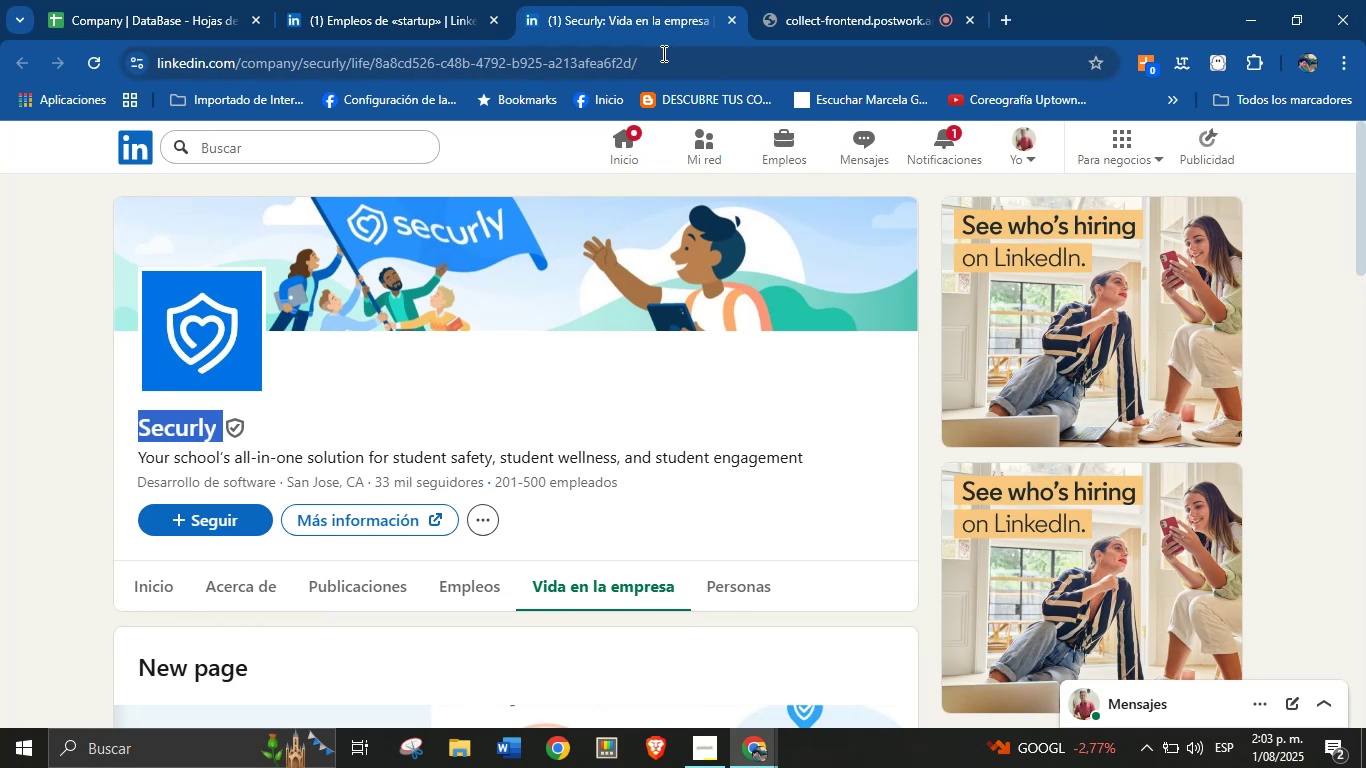 
double_click([663, 63])
 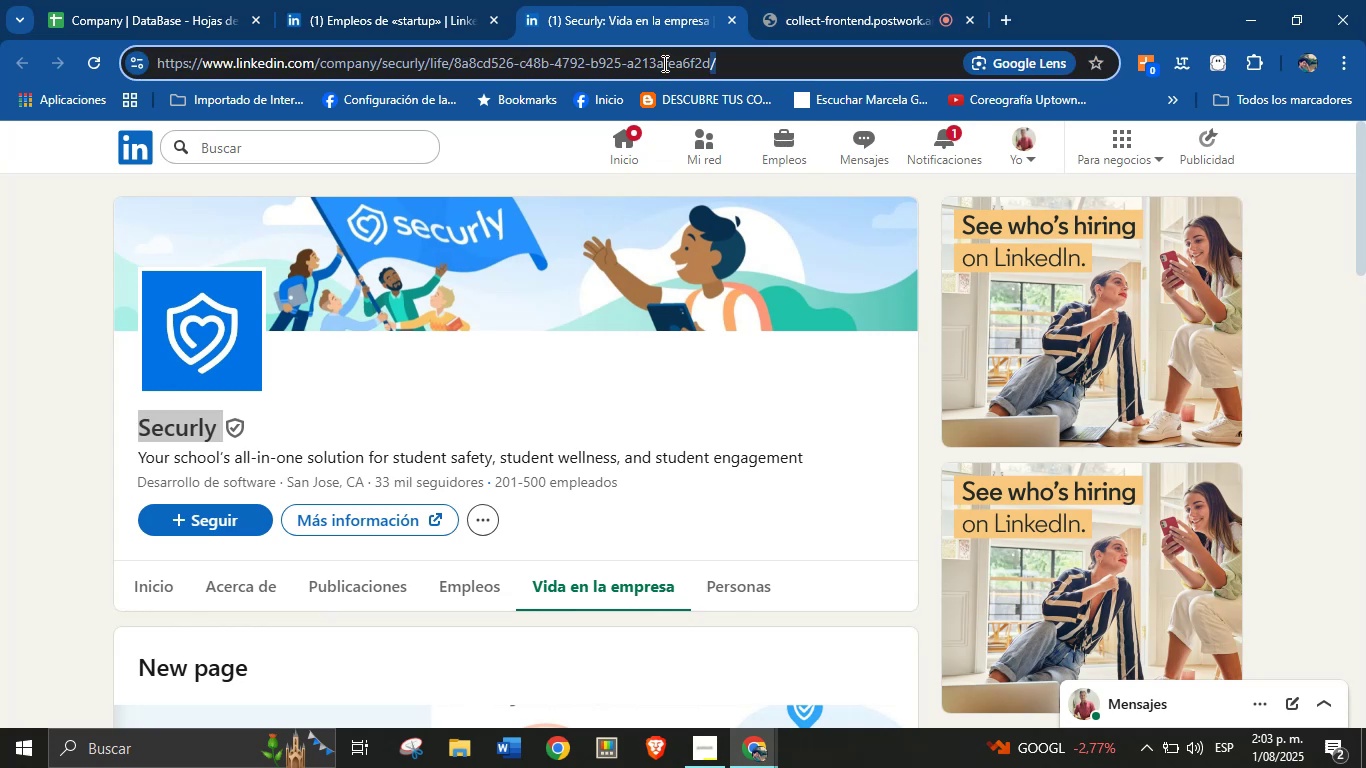 
triple_click([663, 63])
 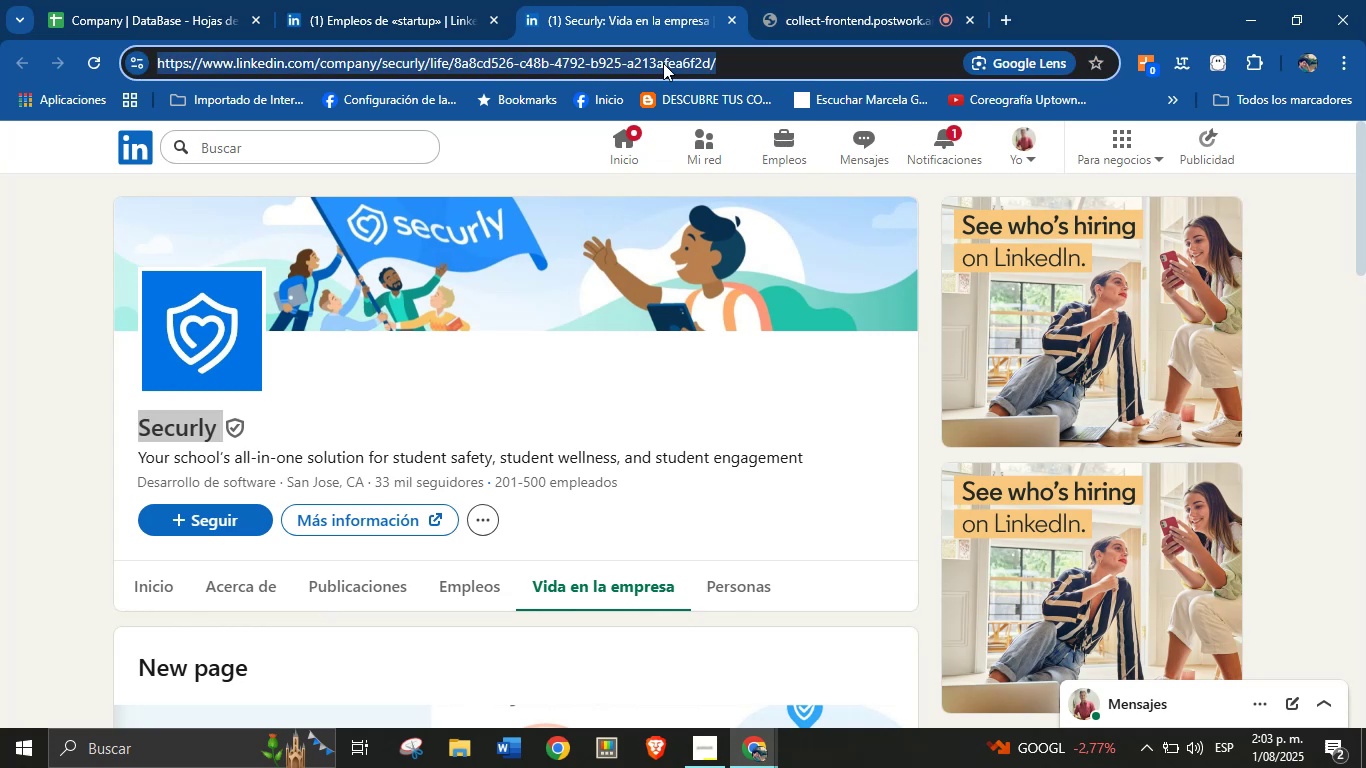 
key(Control+C)
 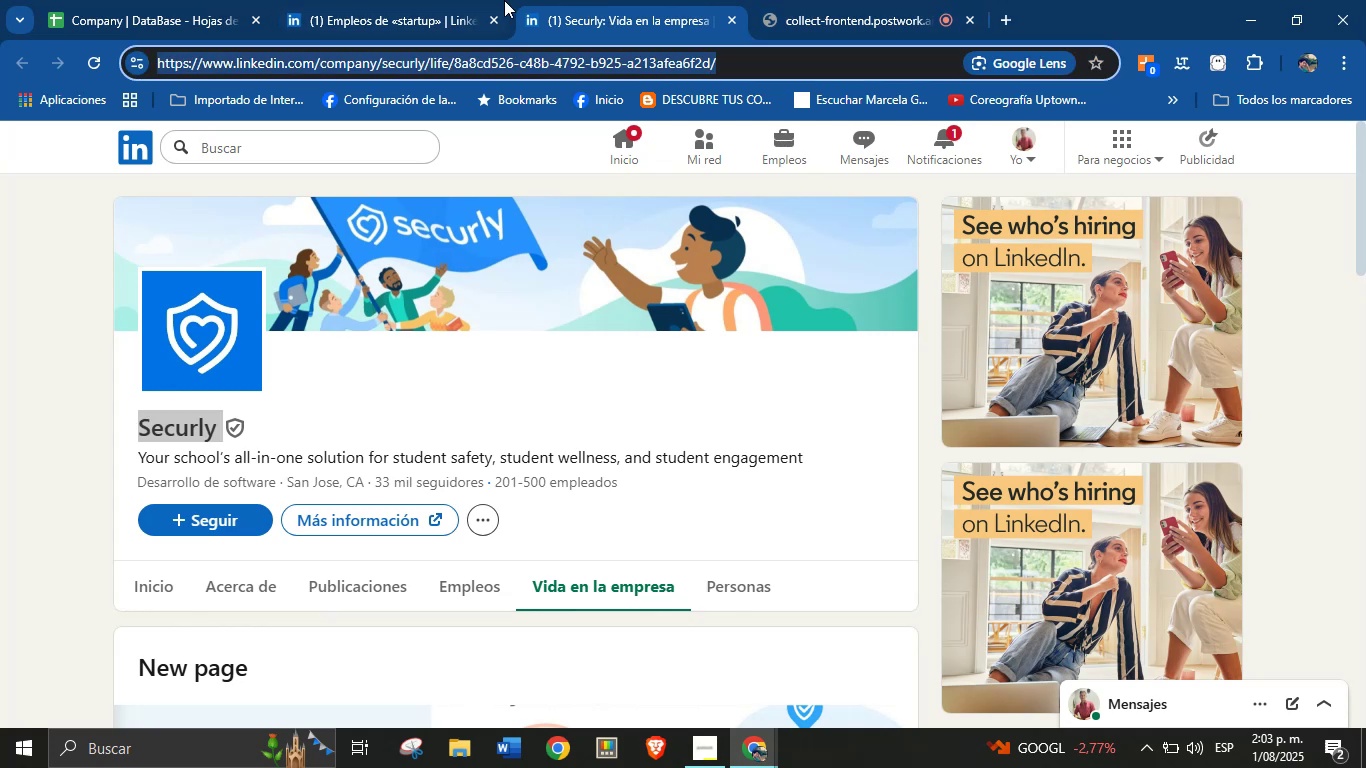 
double_click([153, 0])
 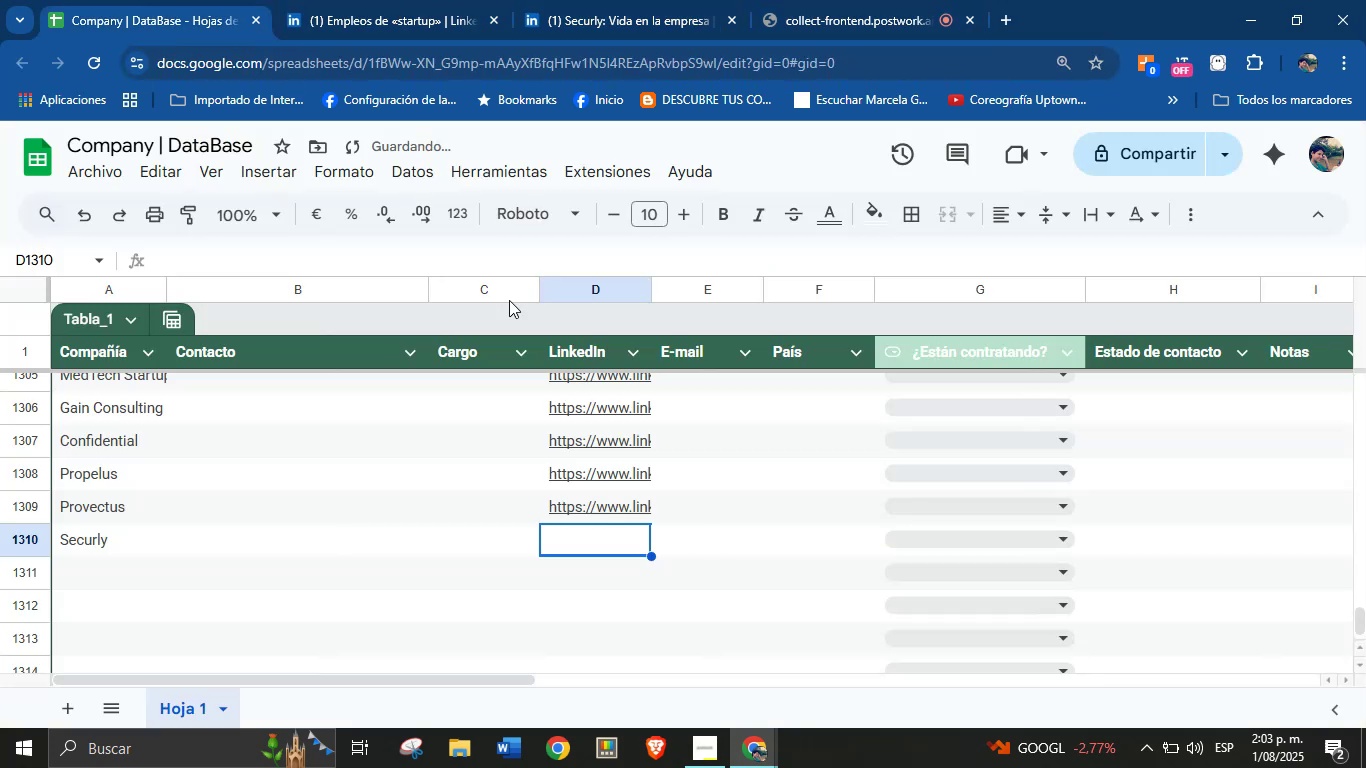 
left_click([621, 538])
 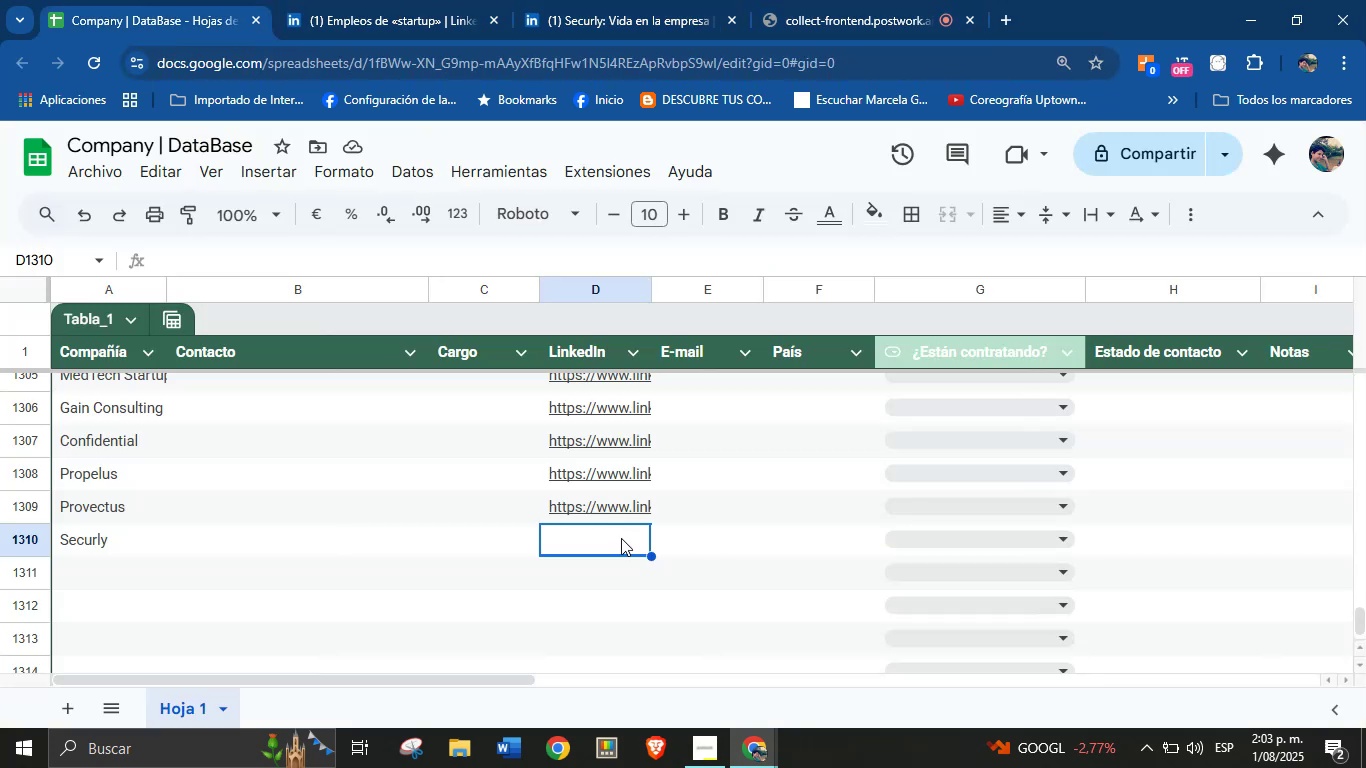 
key(Control+V)
 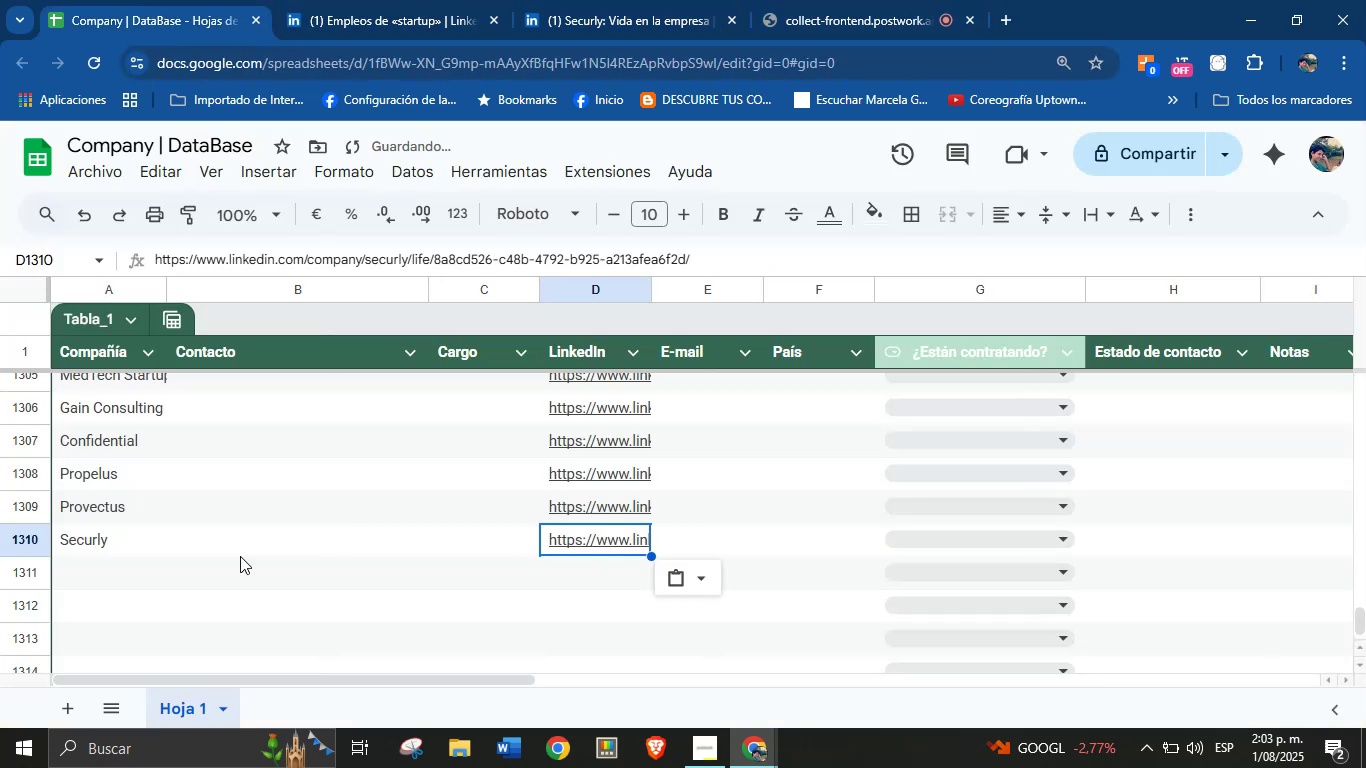 
left_click([96, 563])
 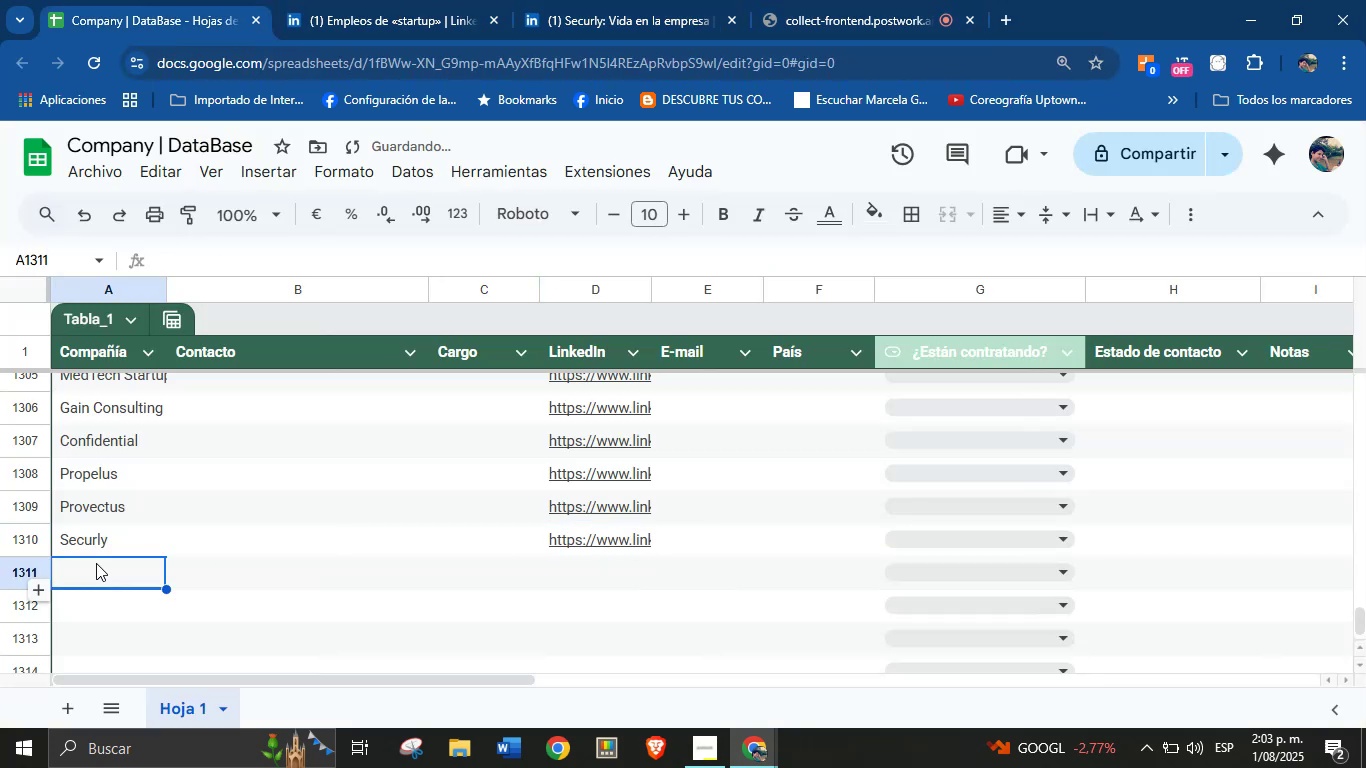 
scroll: coordinate [96, 563], scroll_direction: down, amount: 1.0
 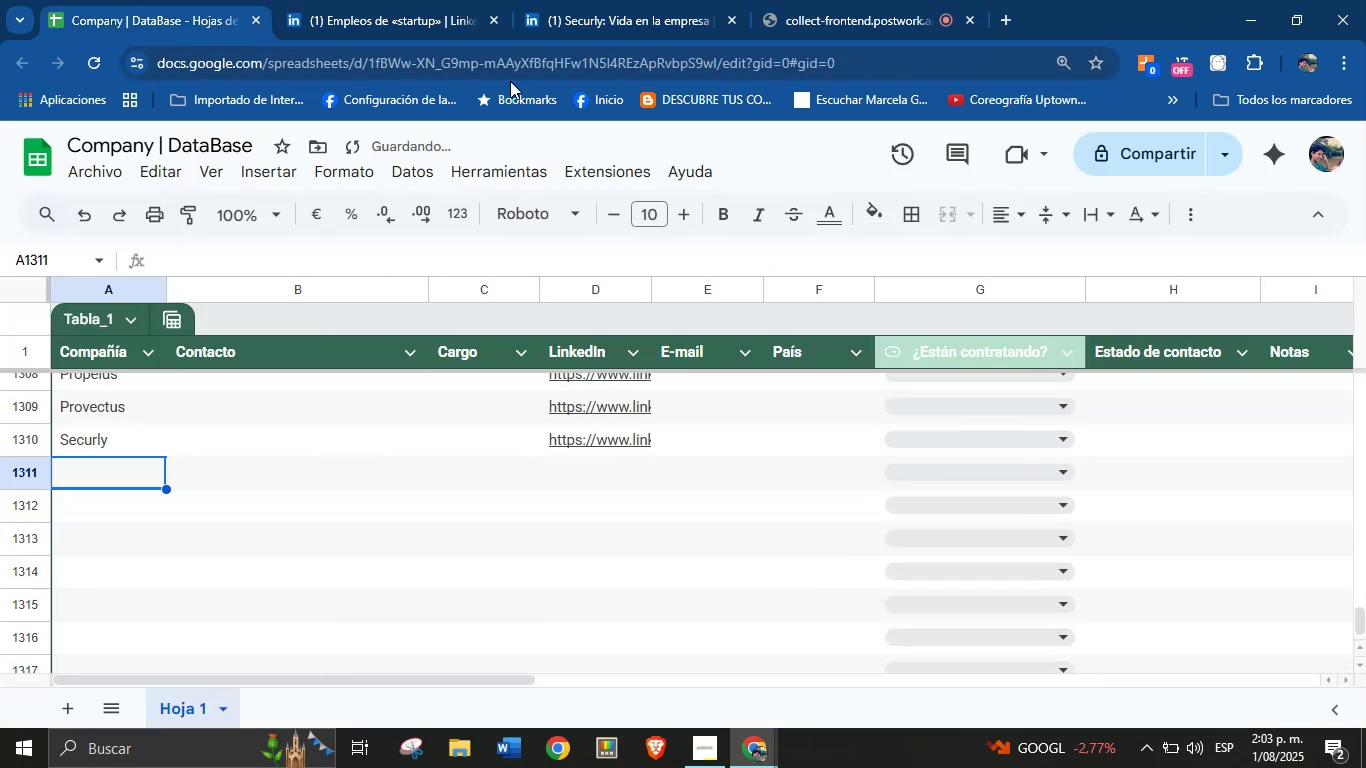 
left_click([742, 0])
 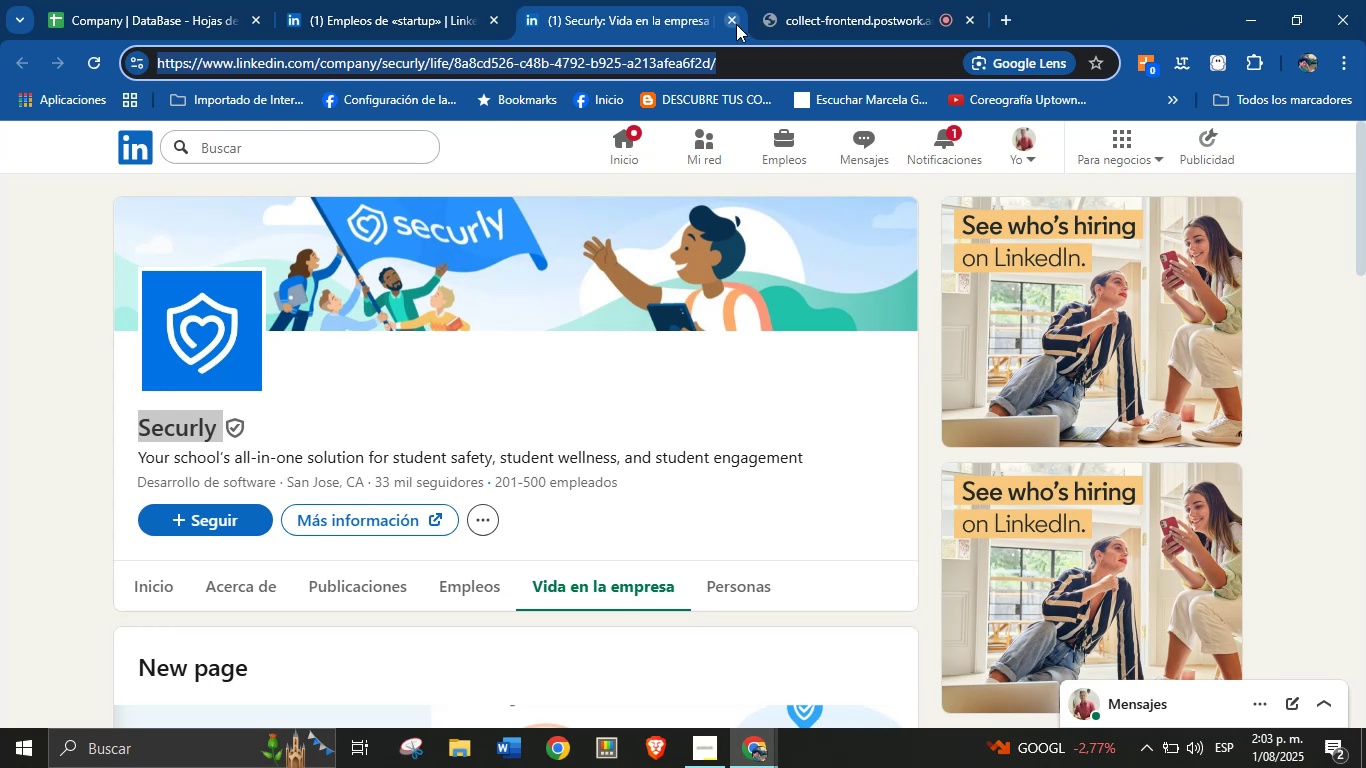 
double_click([495, 0])
 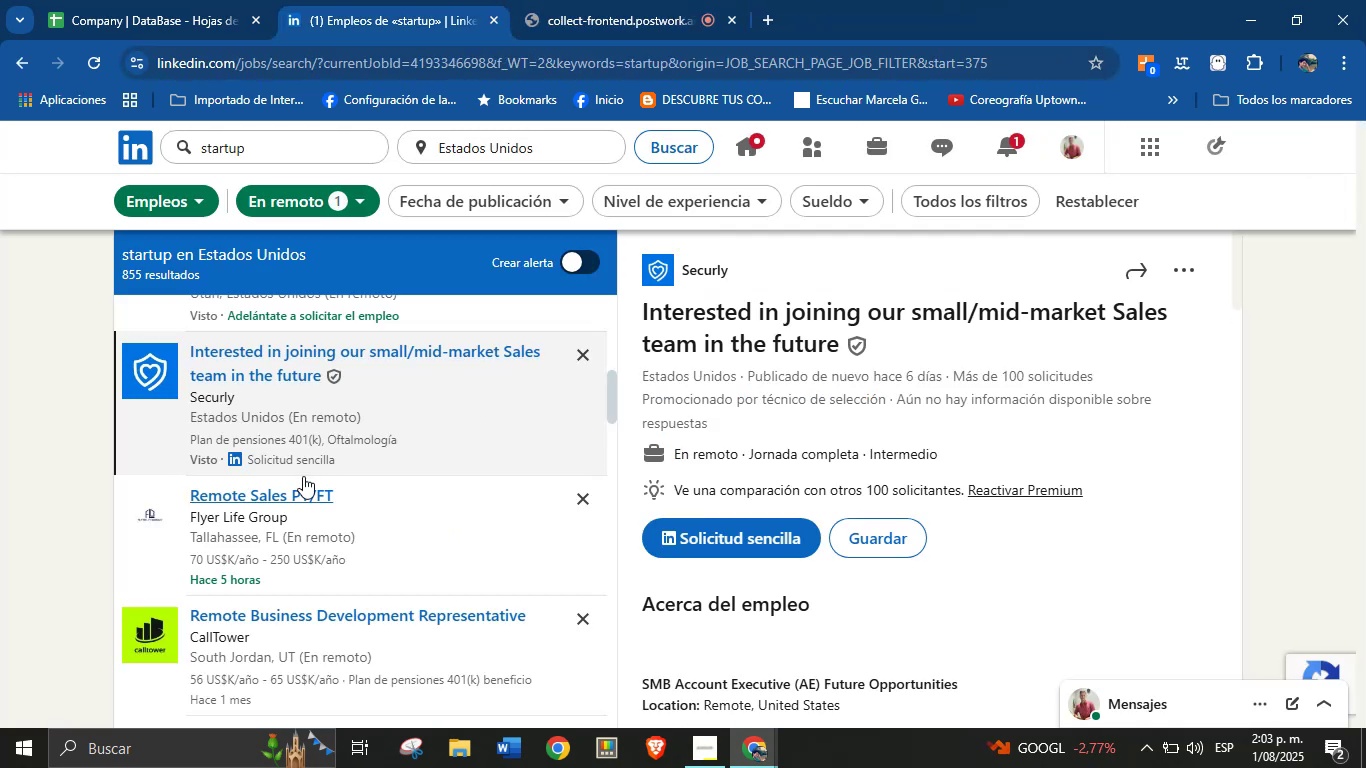 
left_click([291, 493])
 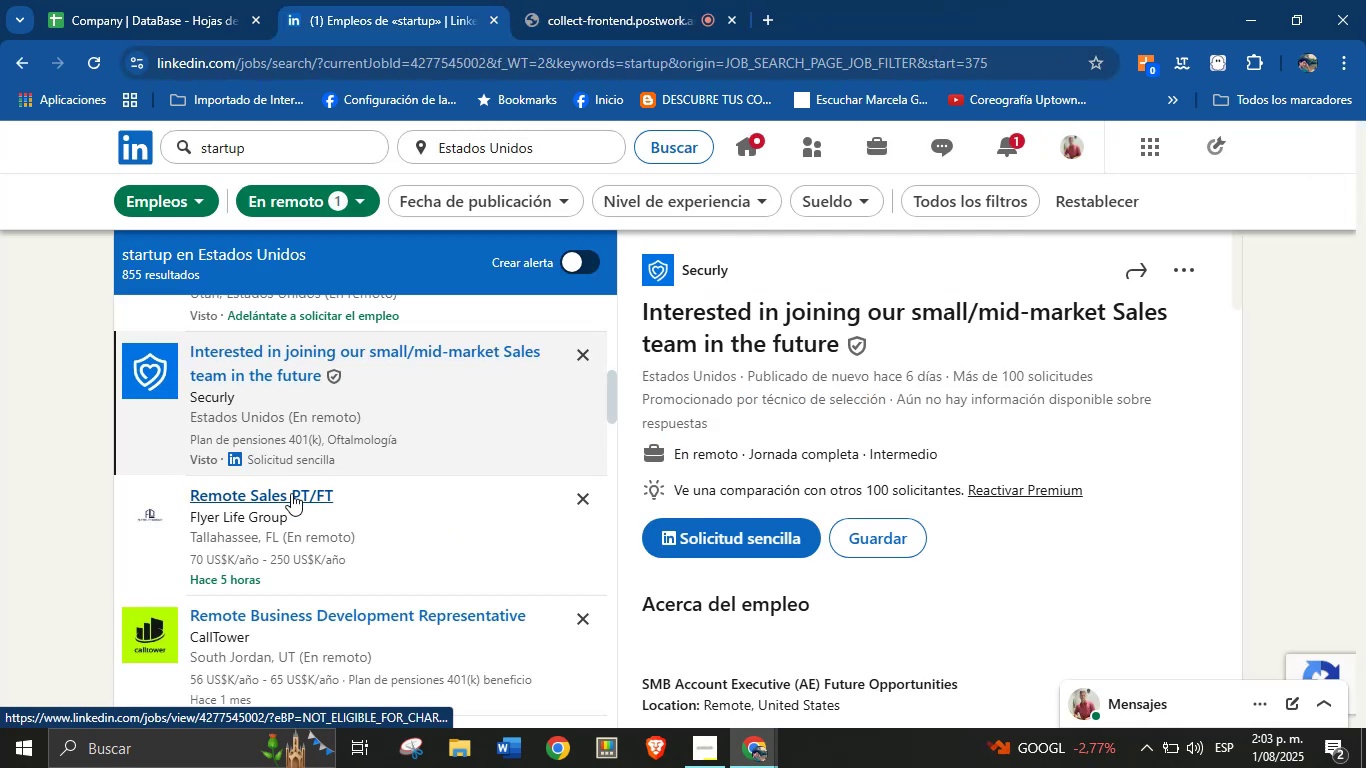 
scroll: coordinate [291, 494], scroll_direction: down, amount: 2.0
 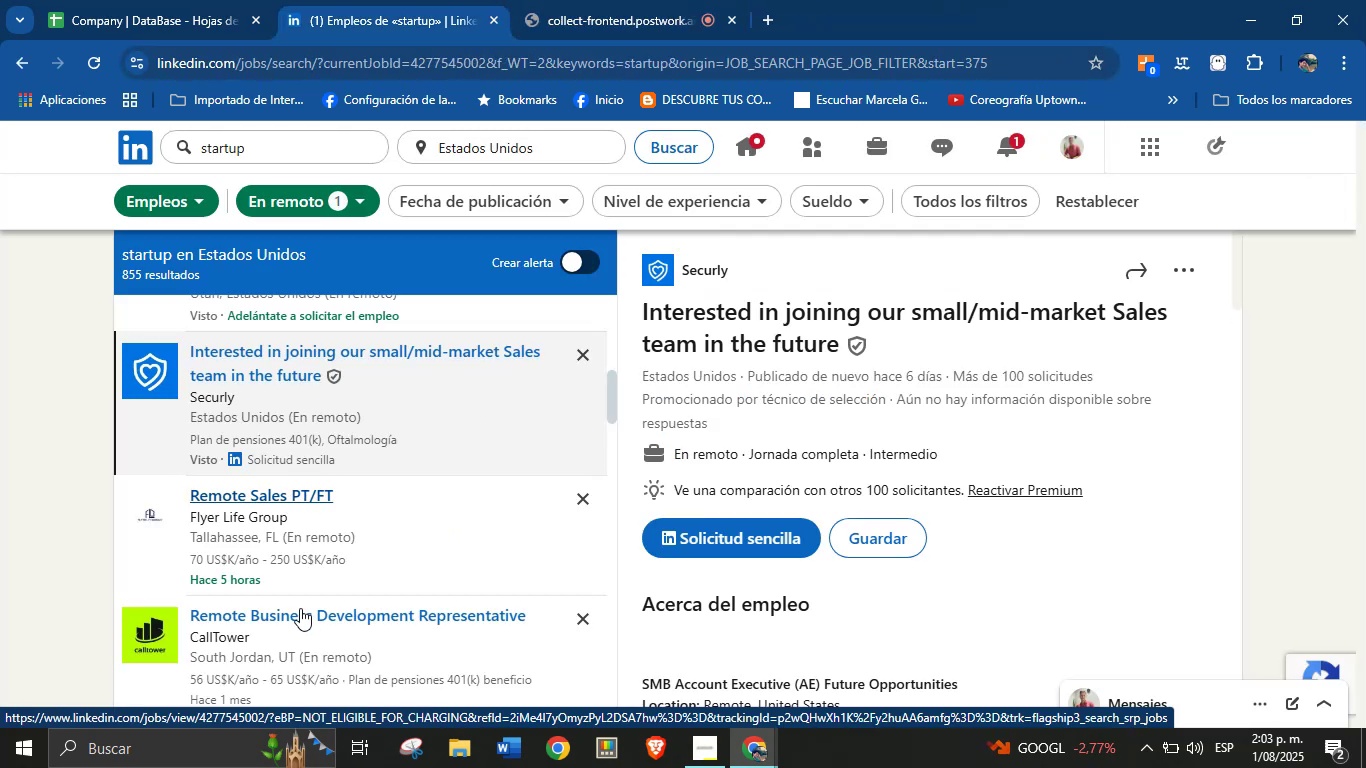 
left_click([300, 609])
 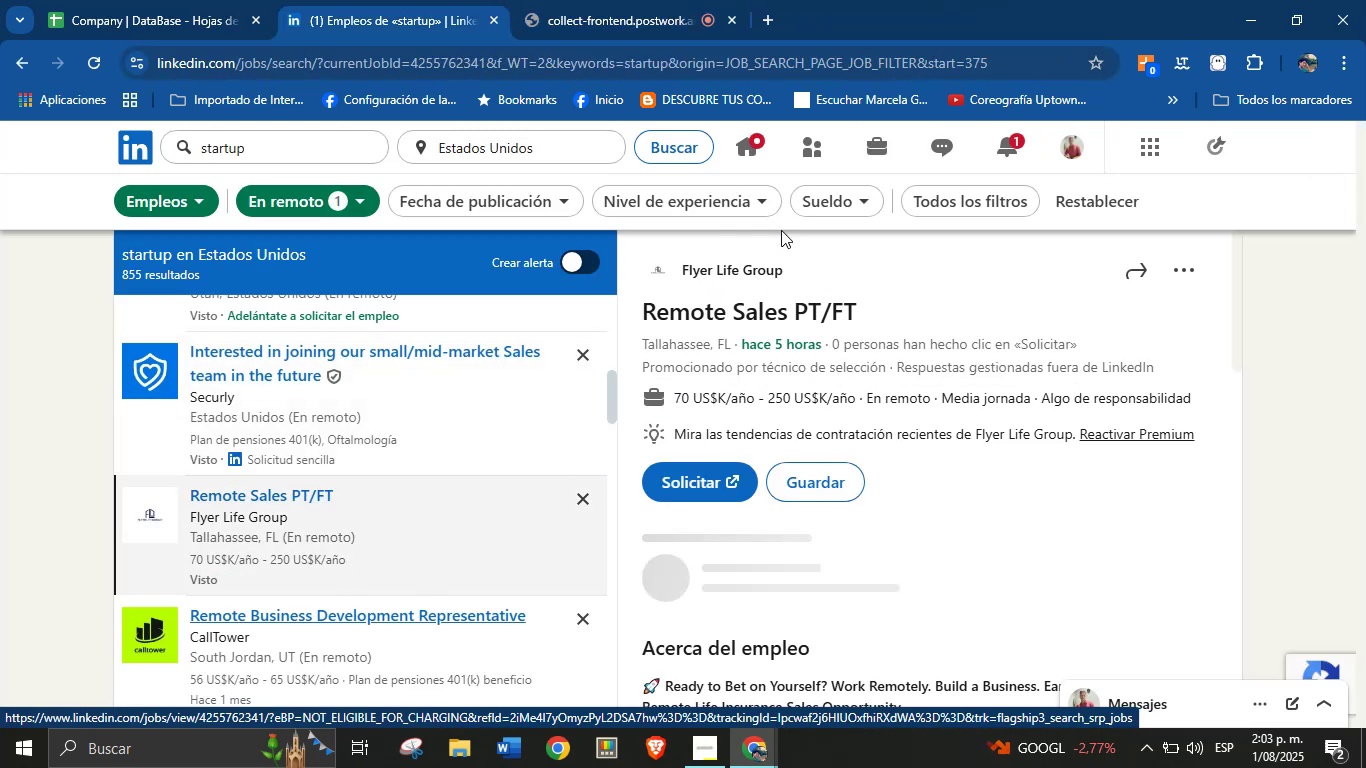 
right_click([730, 273])
 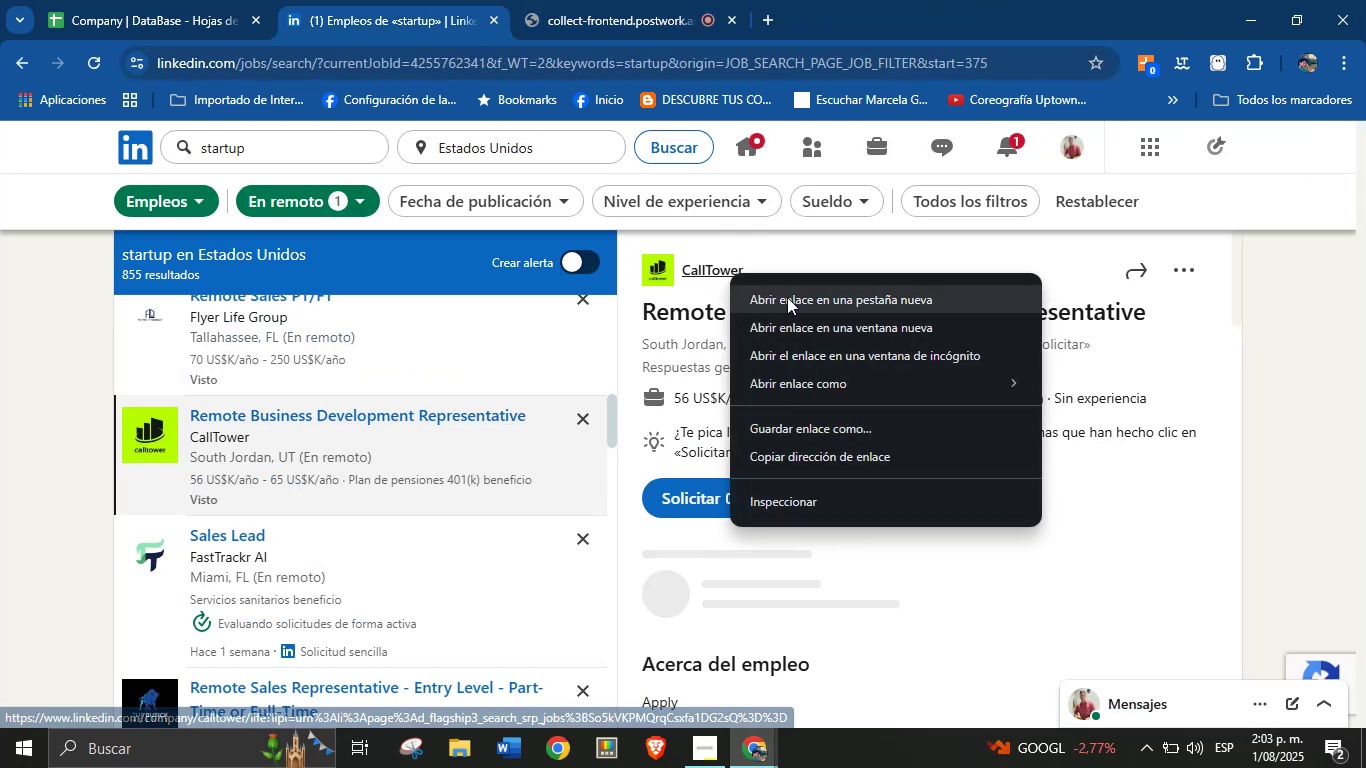 
left_click([789, 298])
 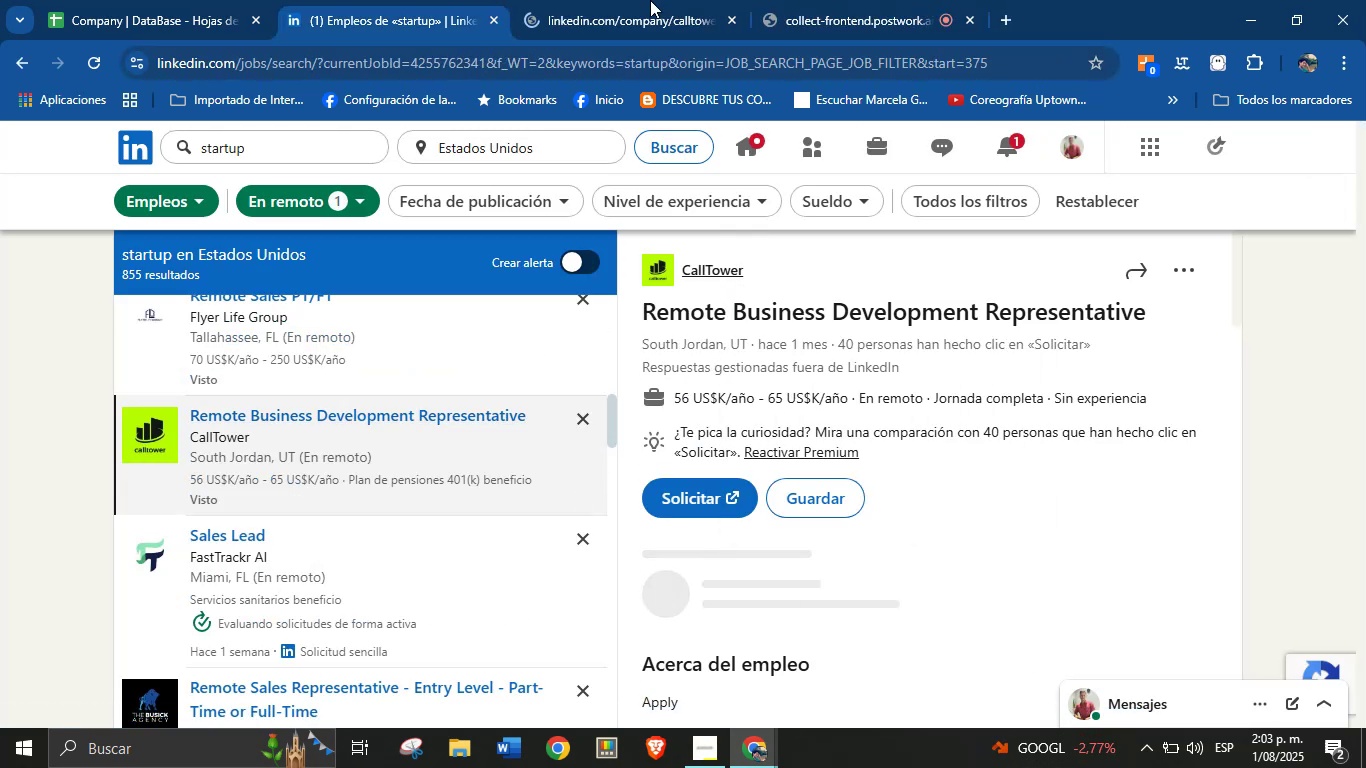 
left_click([589, 0])
 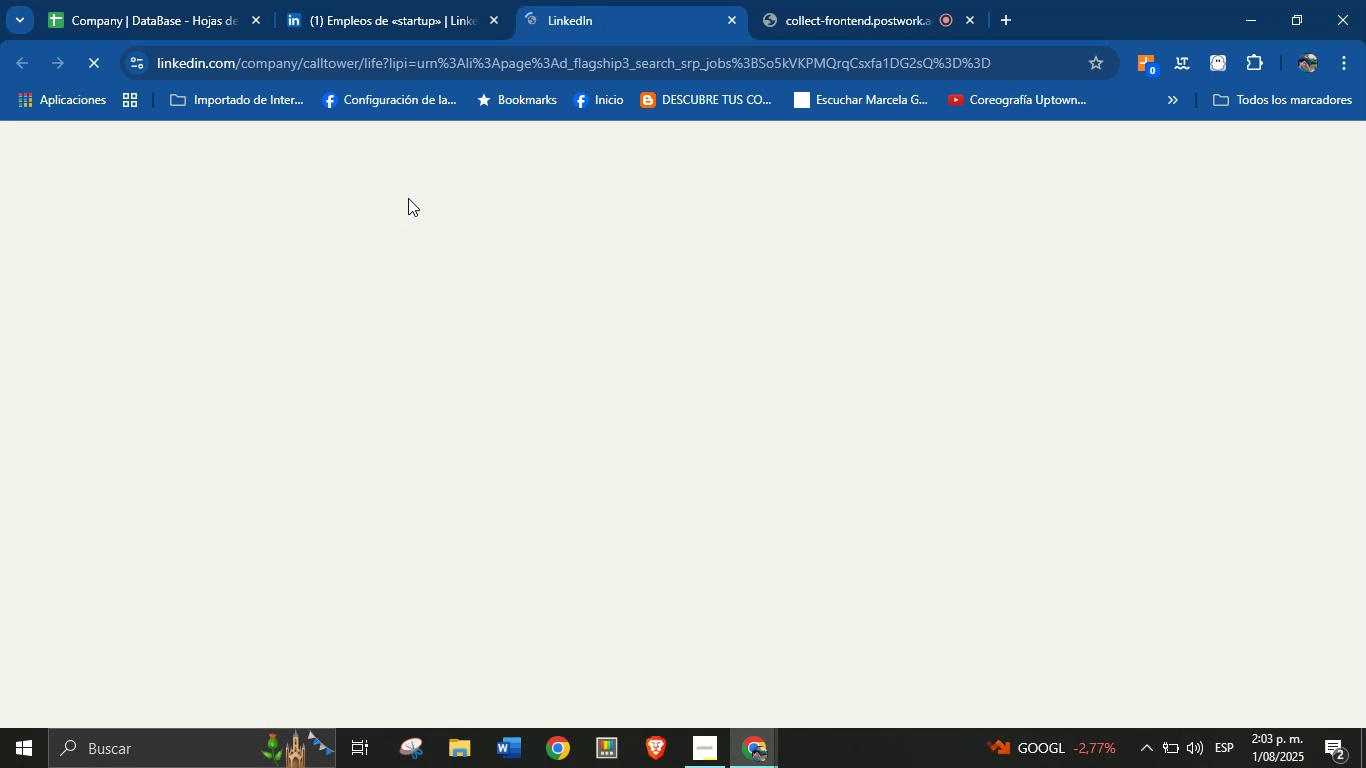 
left_click([221, 0])
 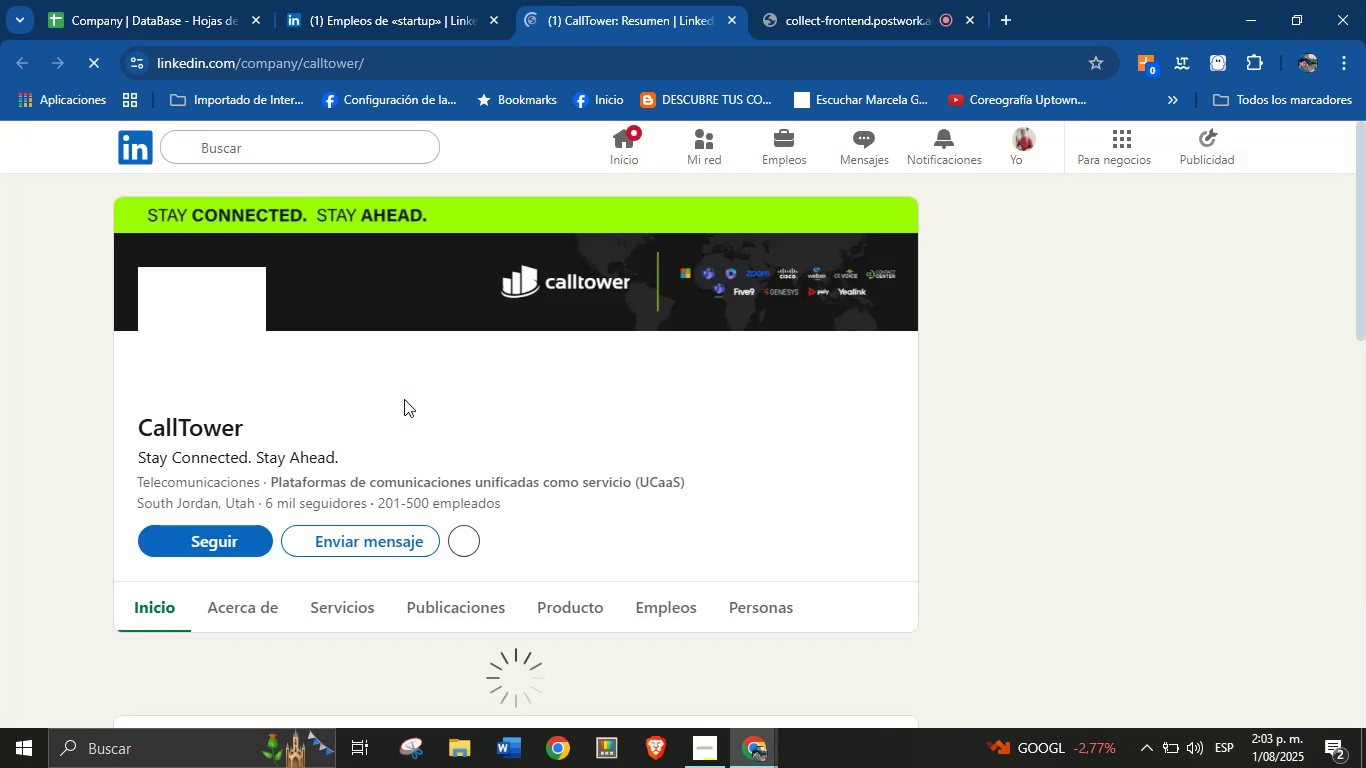 
wait(14.34)
 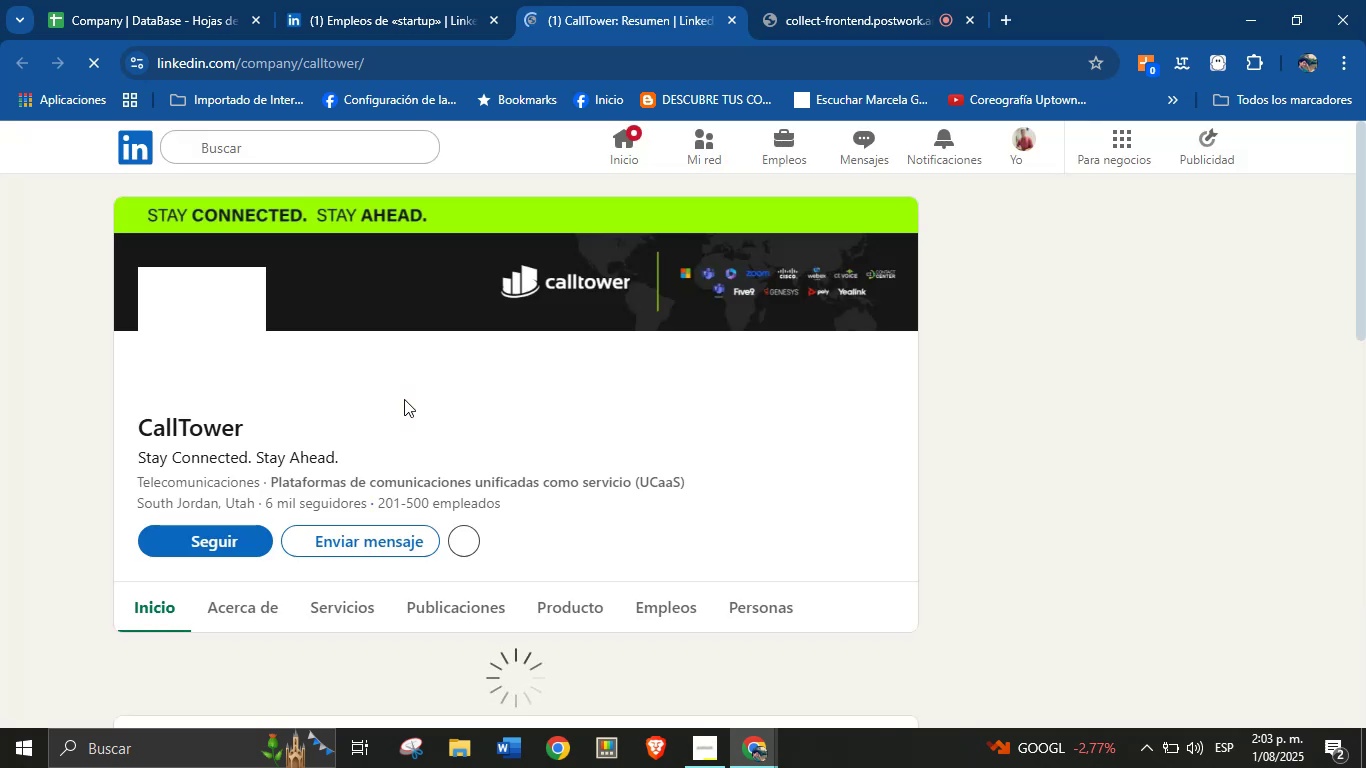 
left_click_drag(start_coordinate=[138, 432], to_coordinate=[253, 432])
 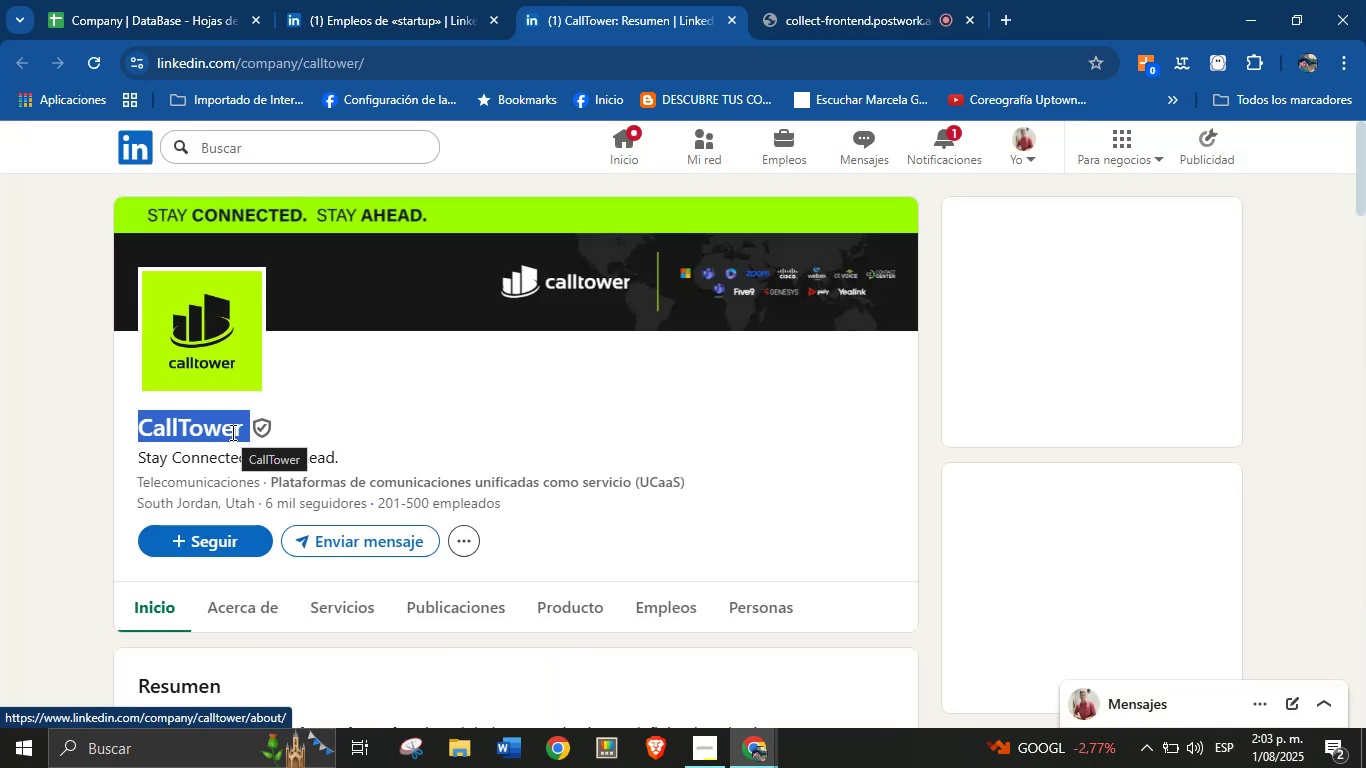 
right_click([231, 432])
 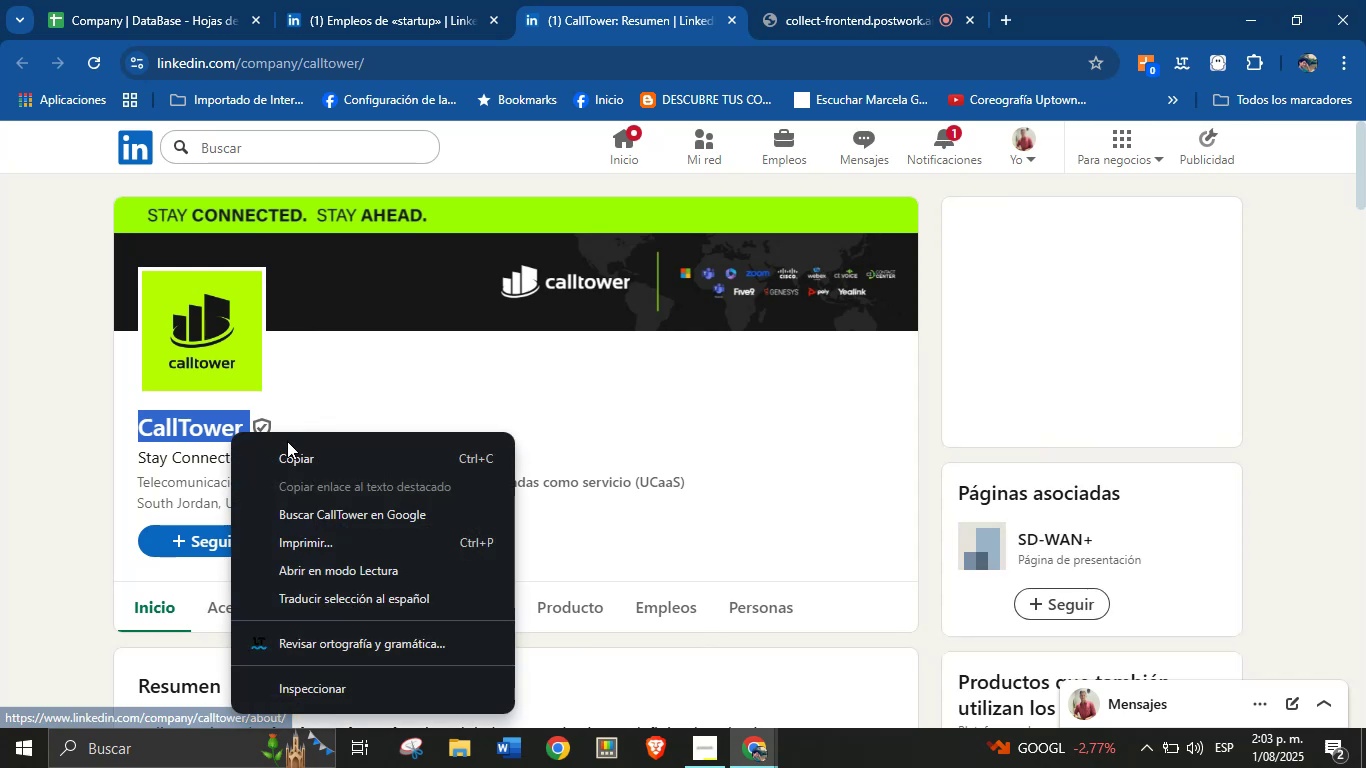 
left_click([299, 449])
 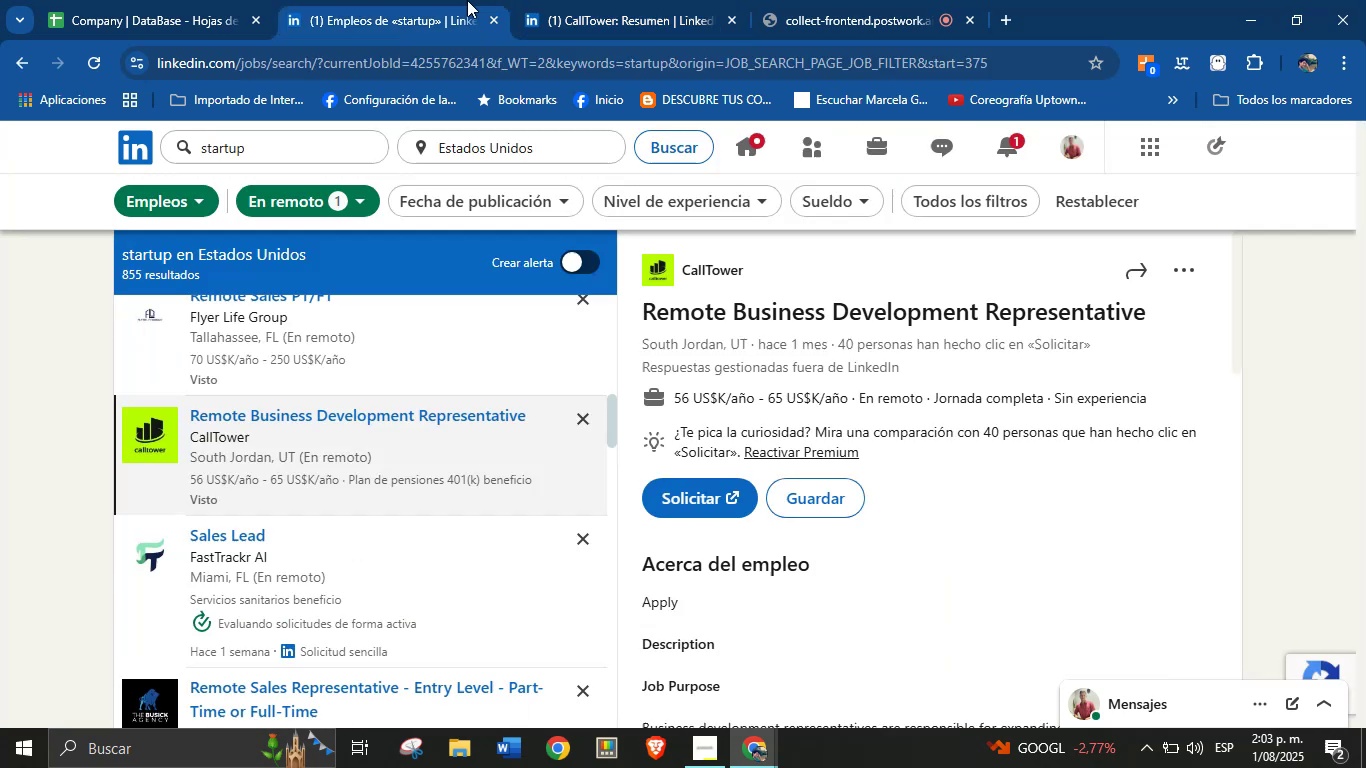 
double_click([188, 0])
 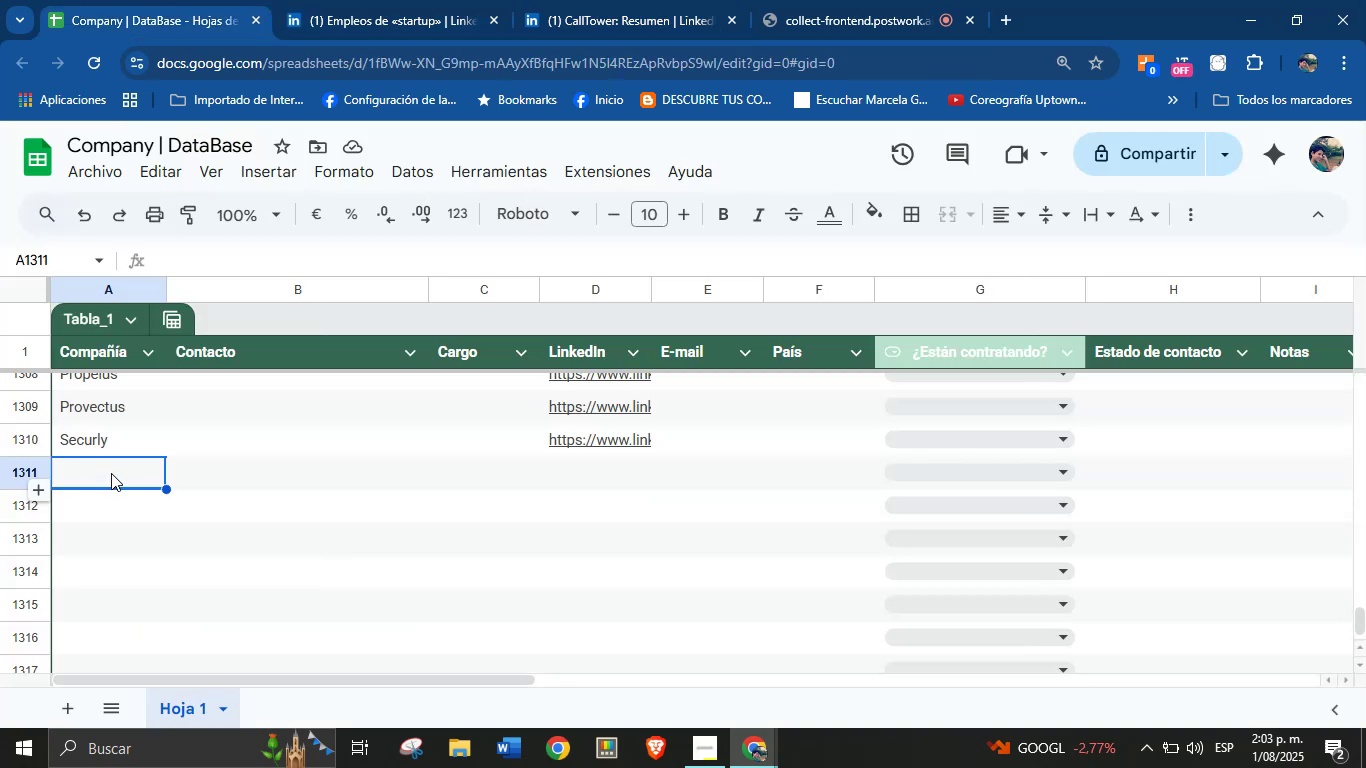 
key(Control+V)
 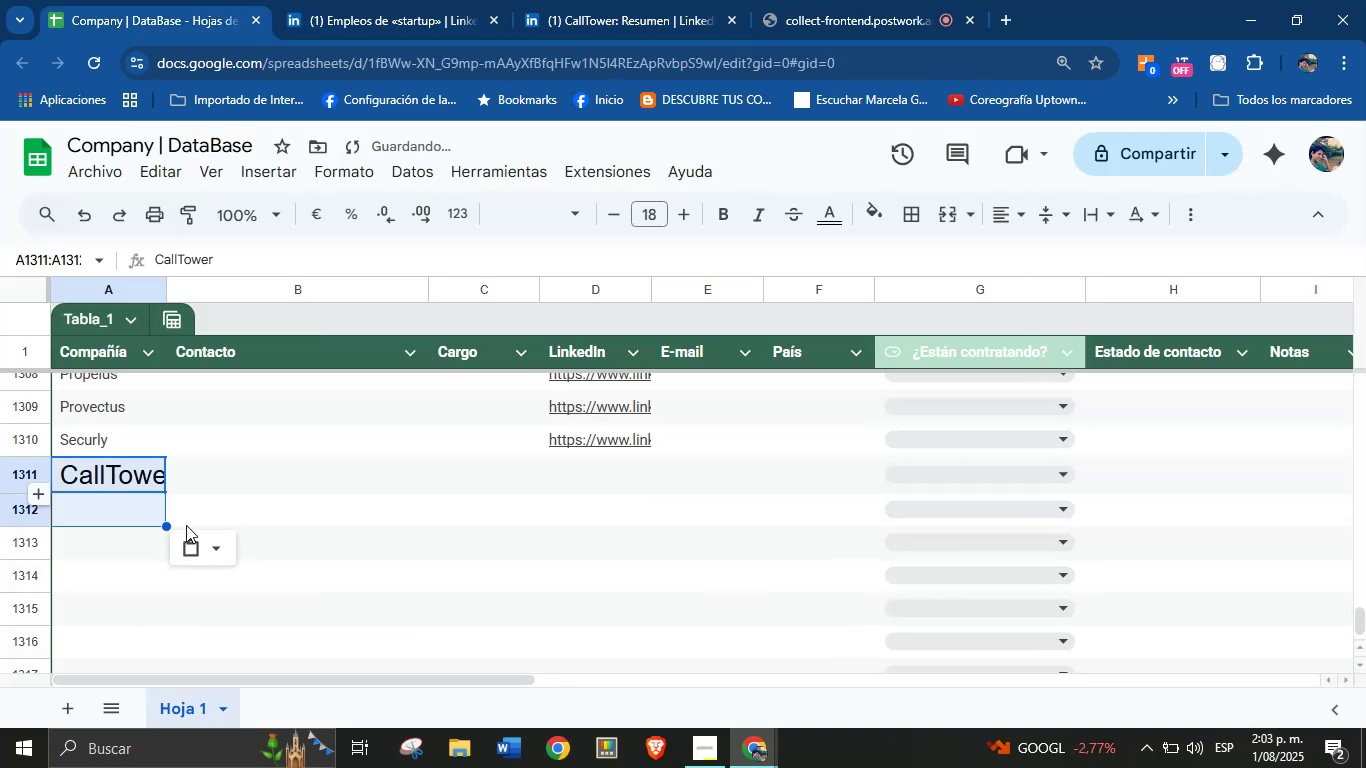 
left_click([218, 553])
 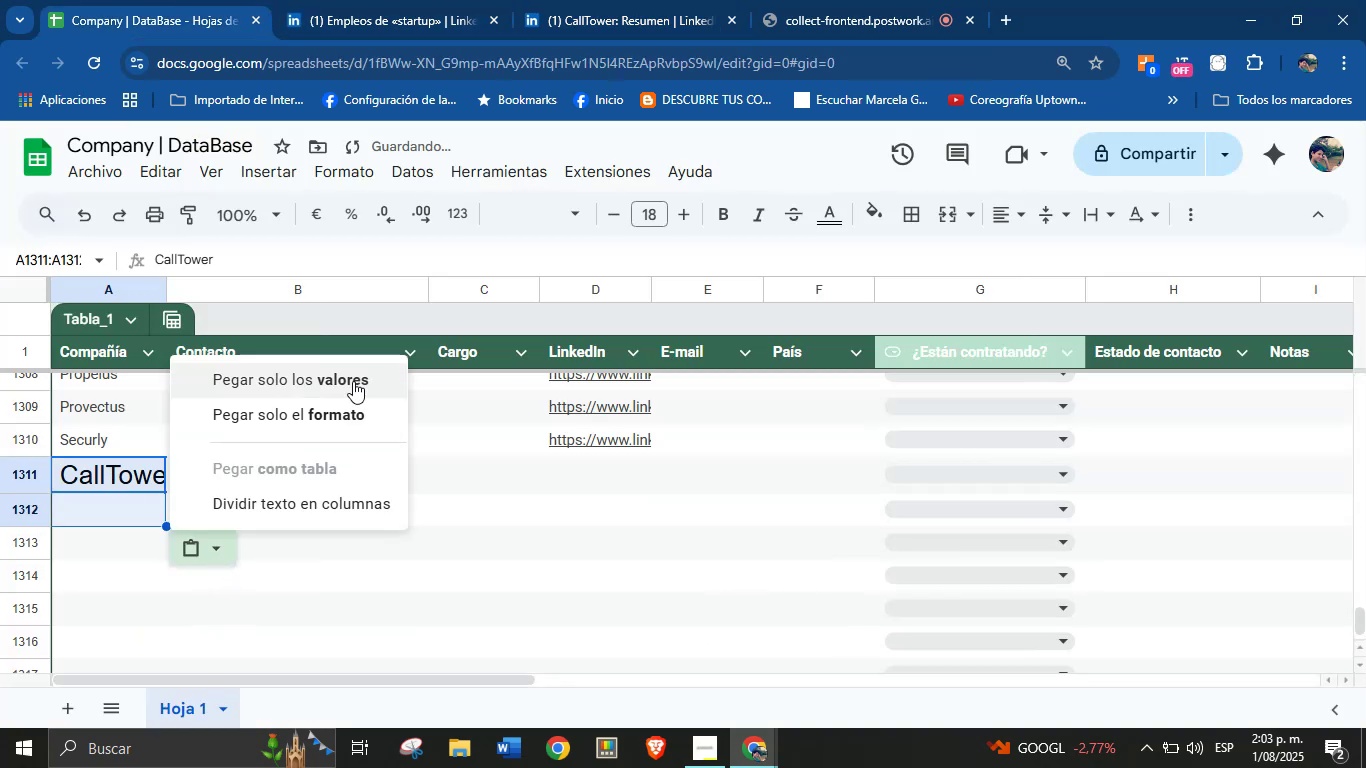 
left_click([355, 372])
 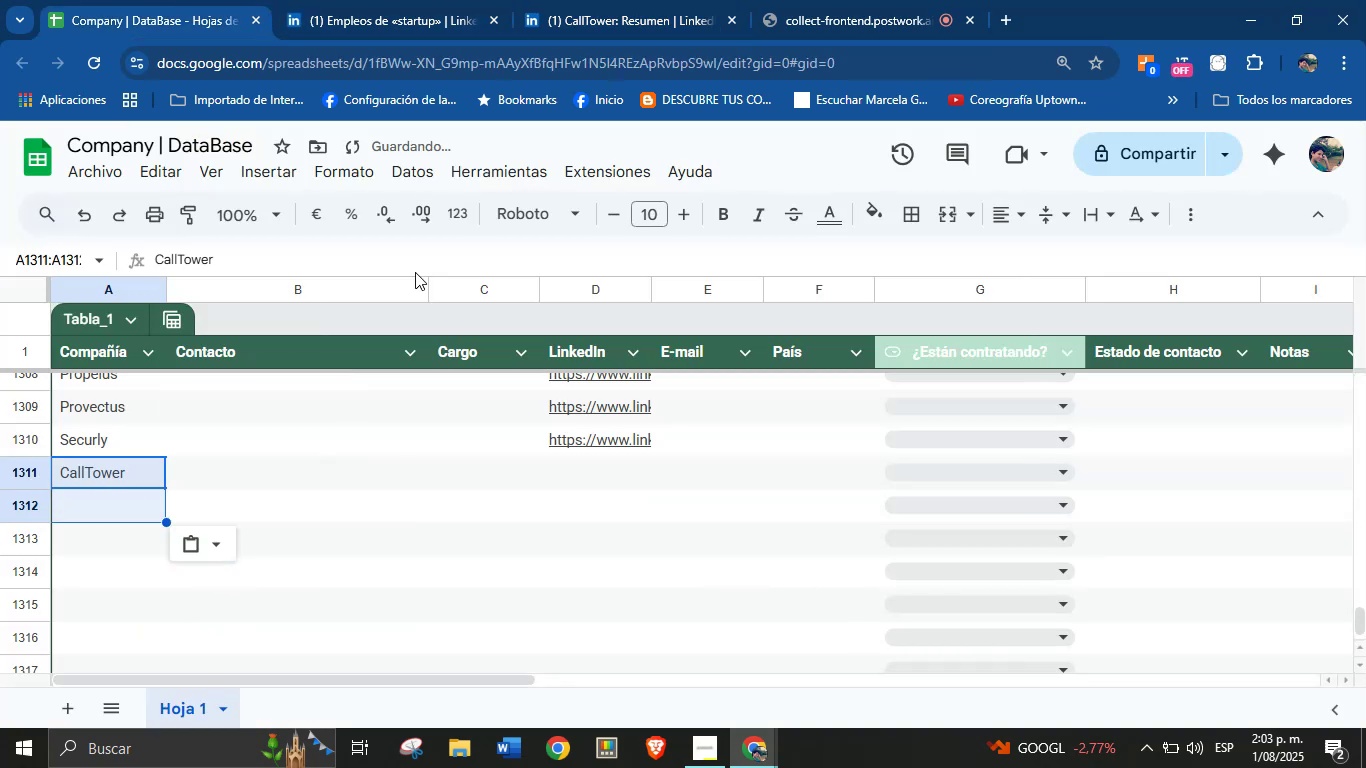 
left_click([618, 0])
 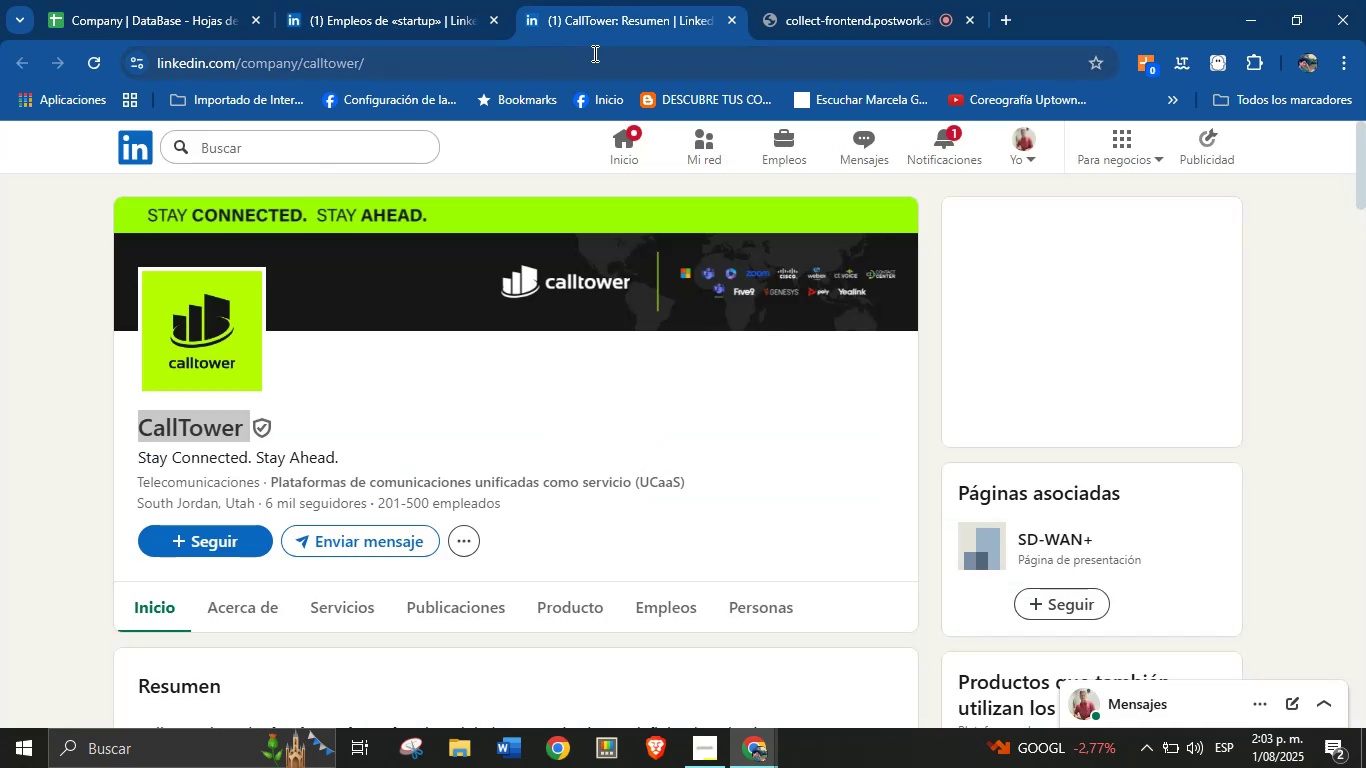 
double_click([591, 53])
 